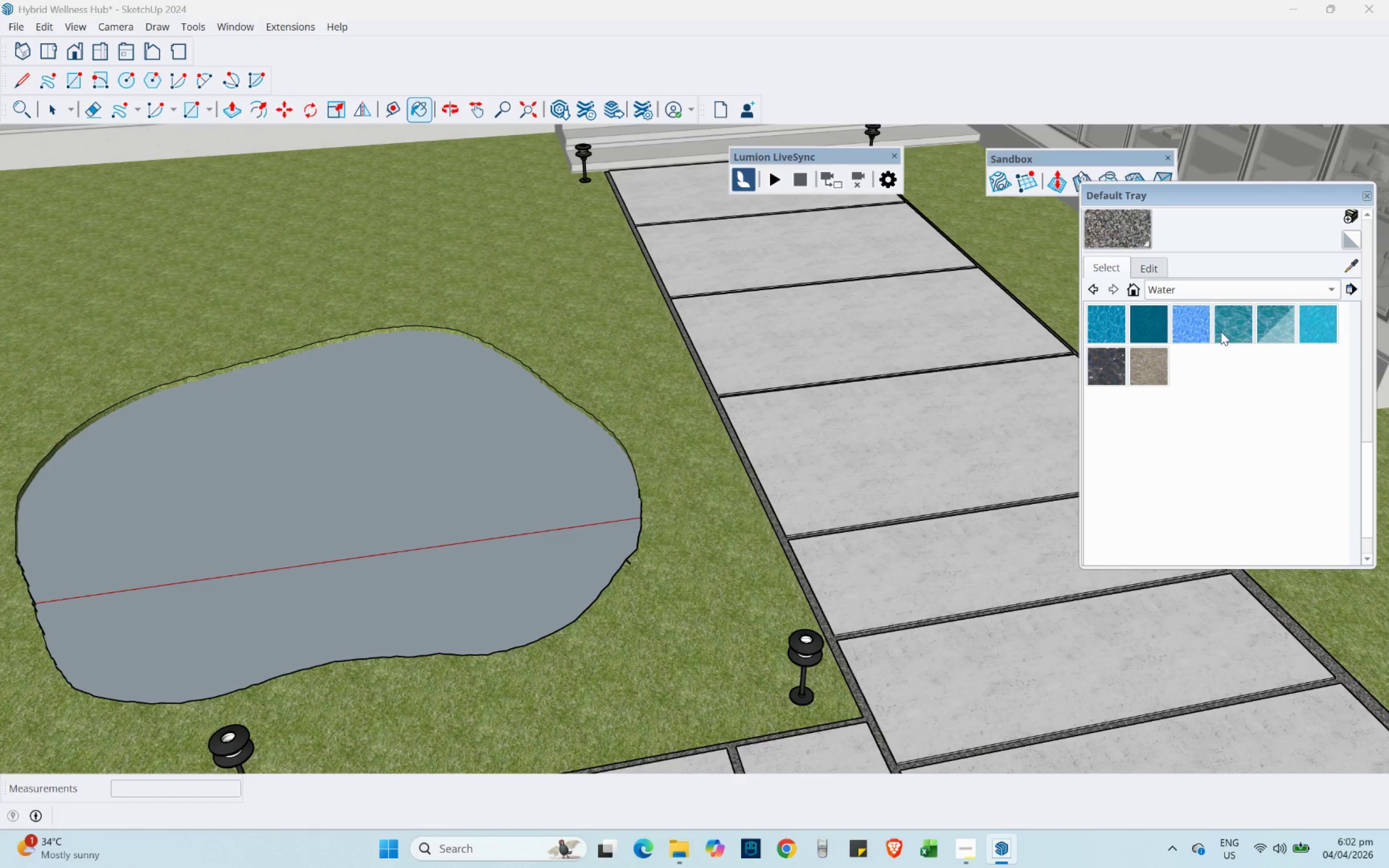 
left_click([1233, 334])
 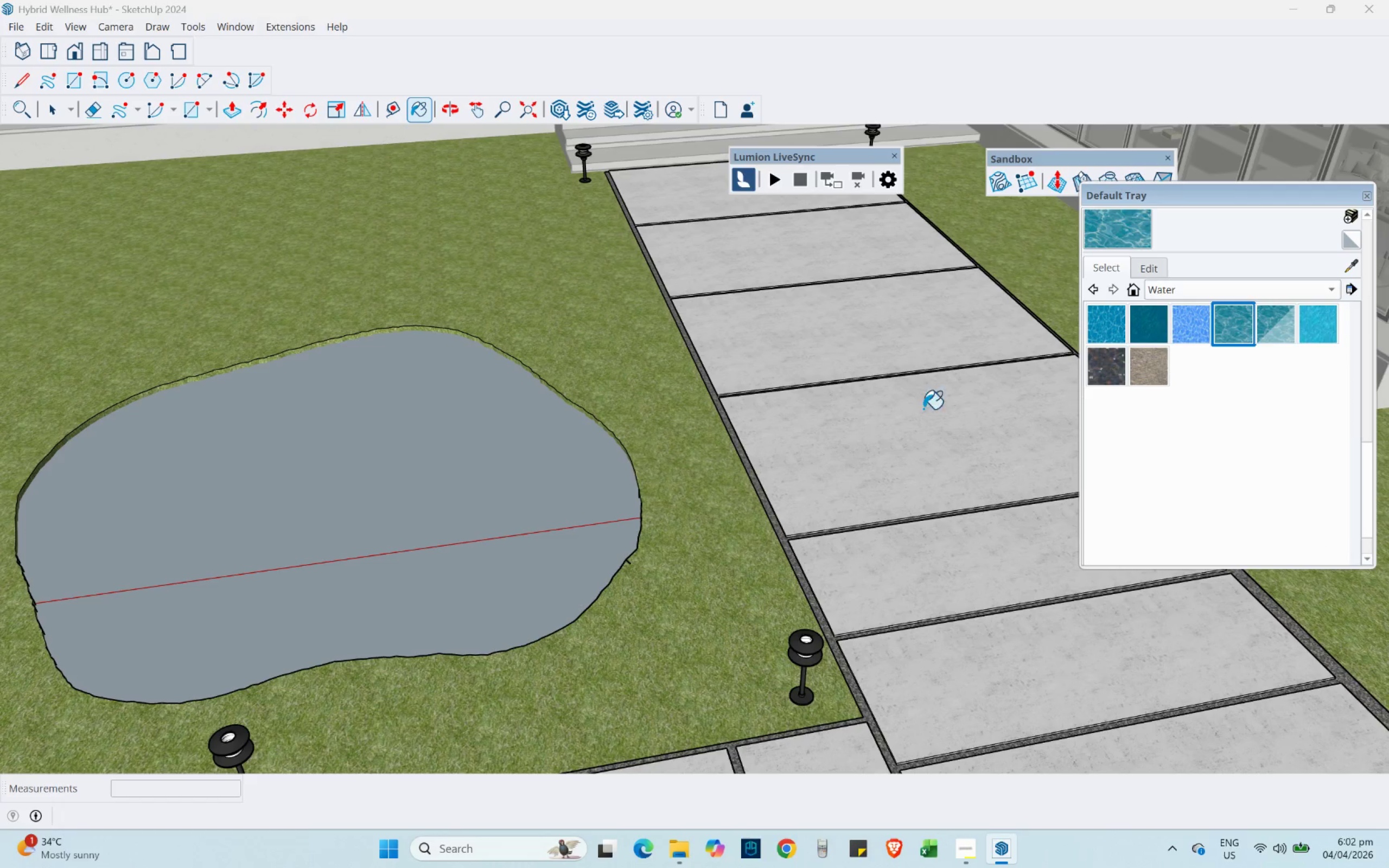 
left_click([318, 560])
 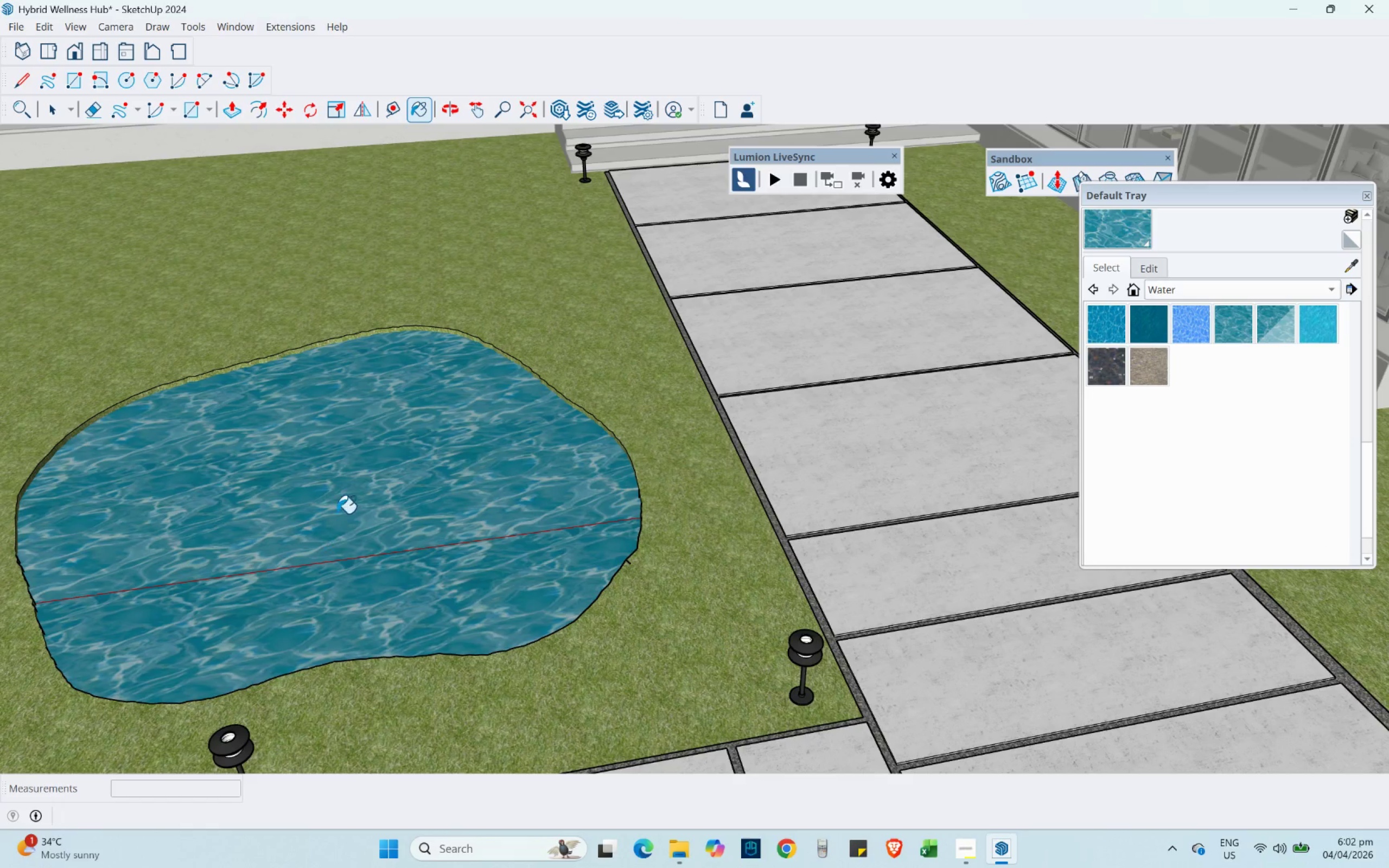 
scroll: coordinate [350, 474], scroll_direction: down, amount: 4.0
 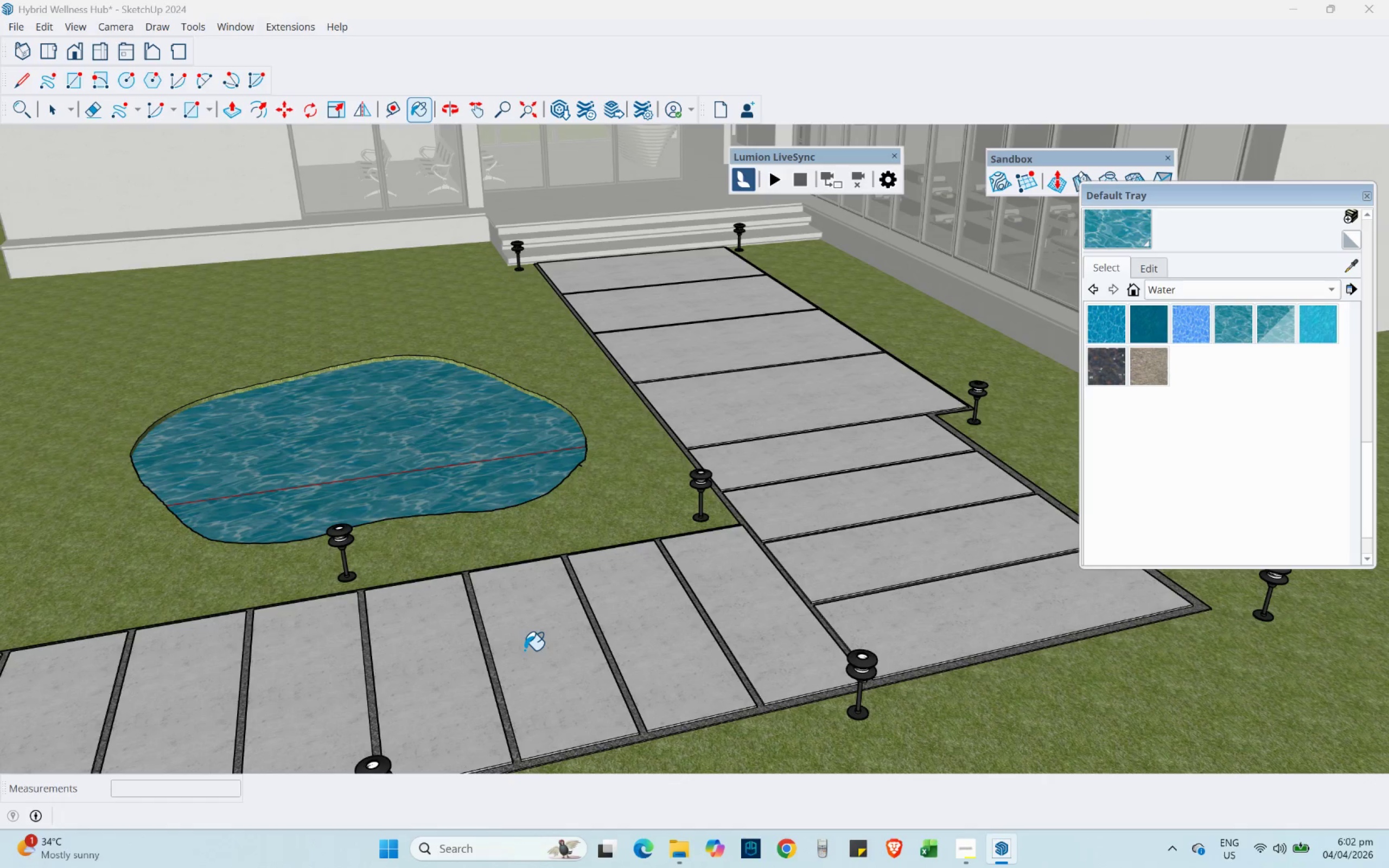 
wait(5.96)
 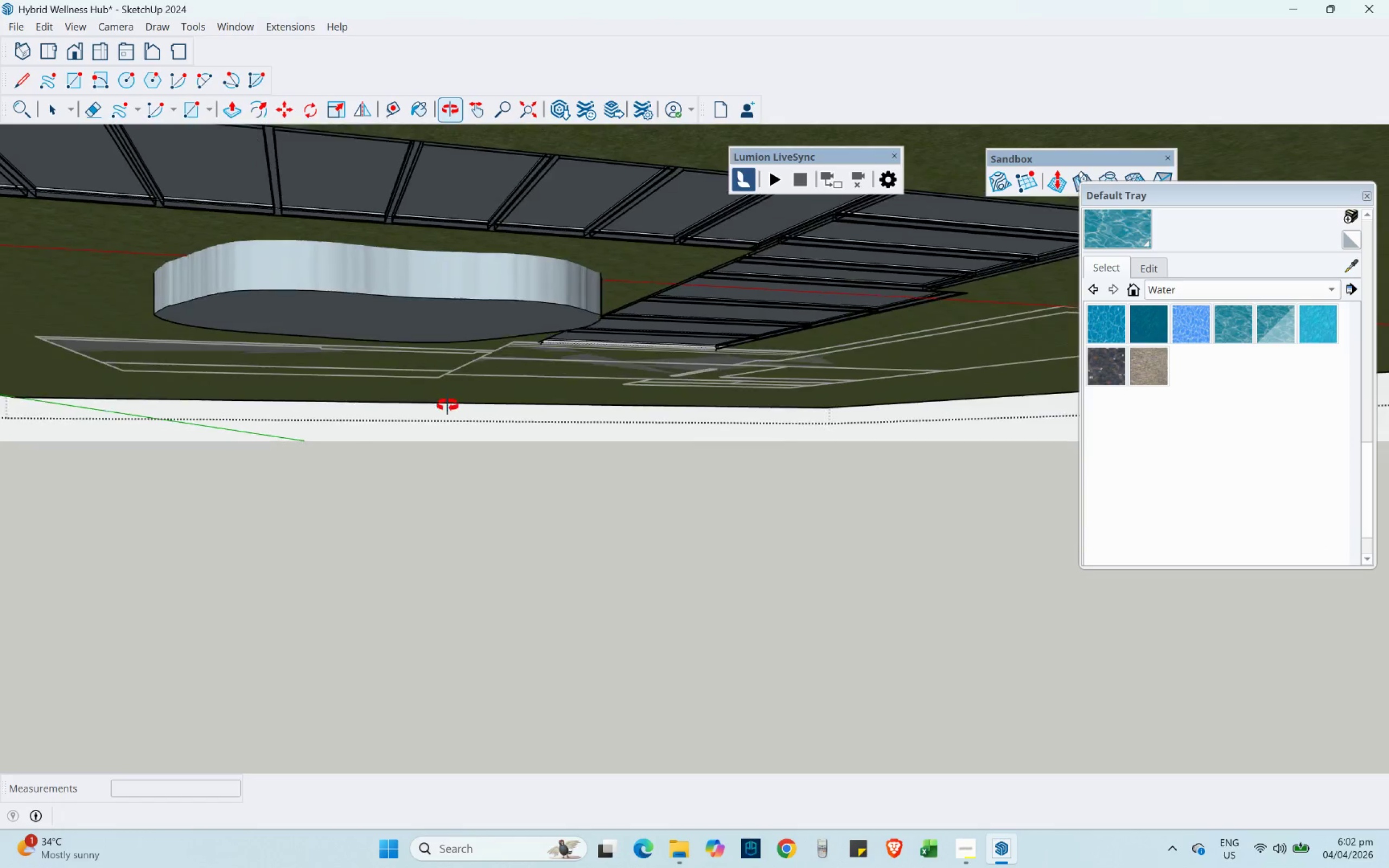 
scroll: coordinate [786, 512], scroll_direction: down, amount: 3.0
 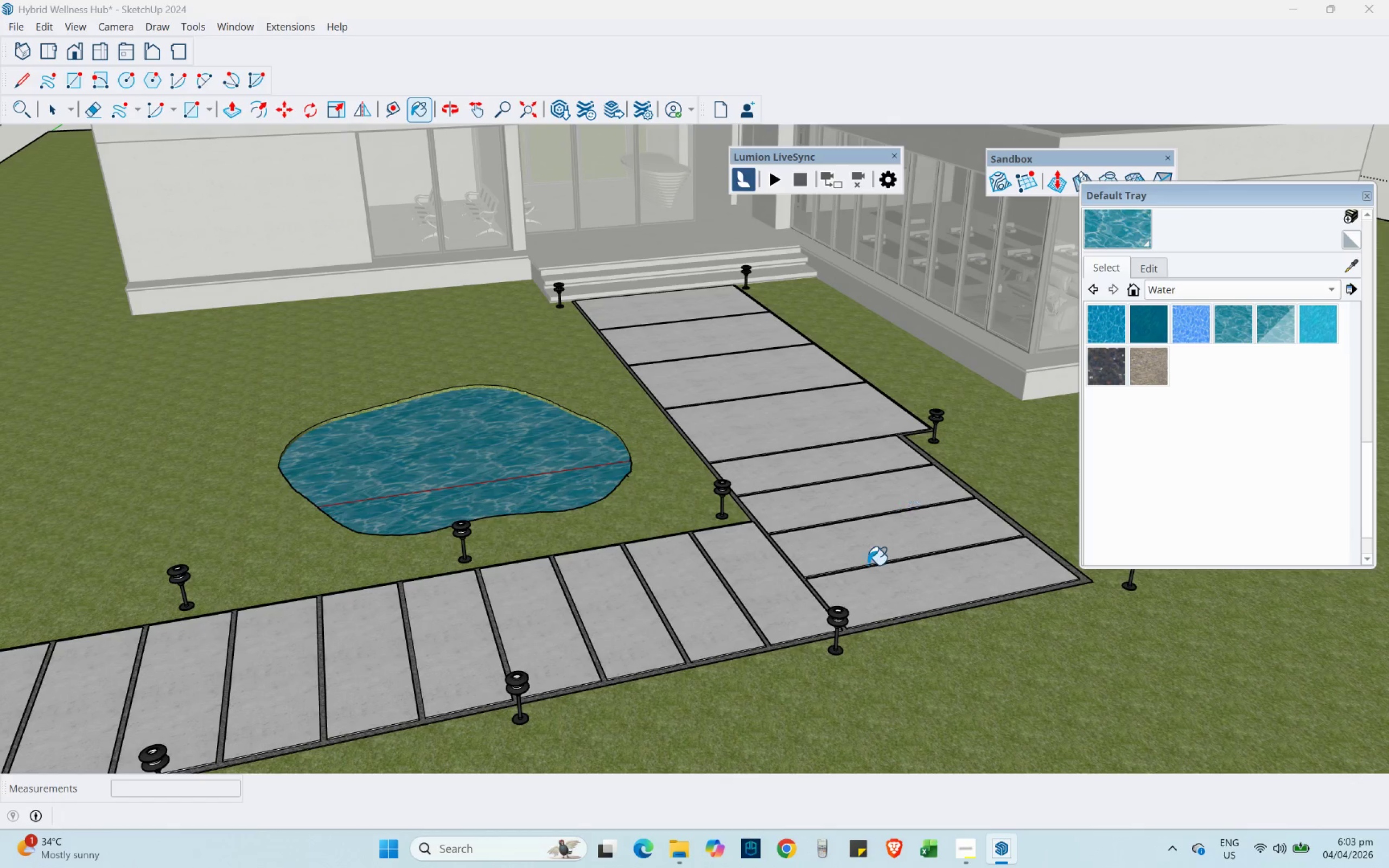 
hold_key(key=ShiftLeft, duration=0.75)
 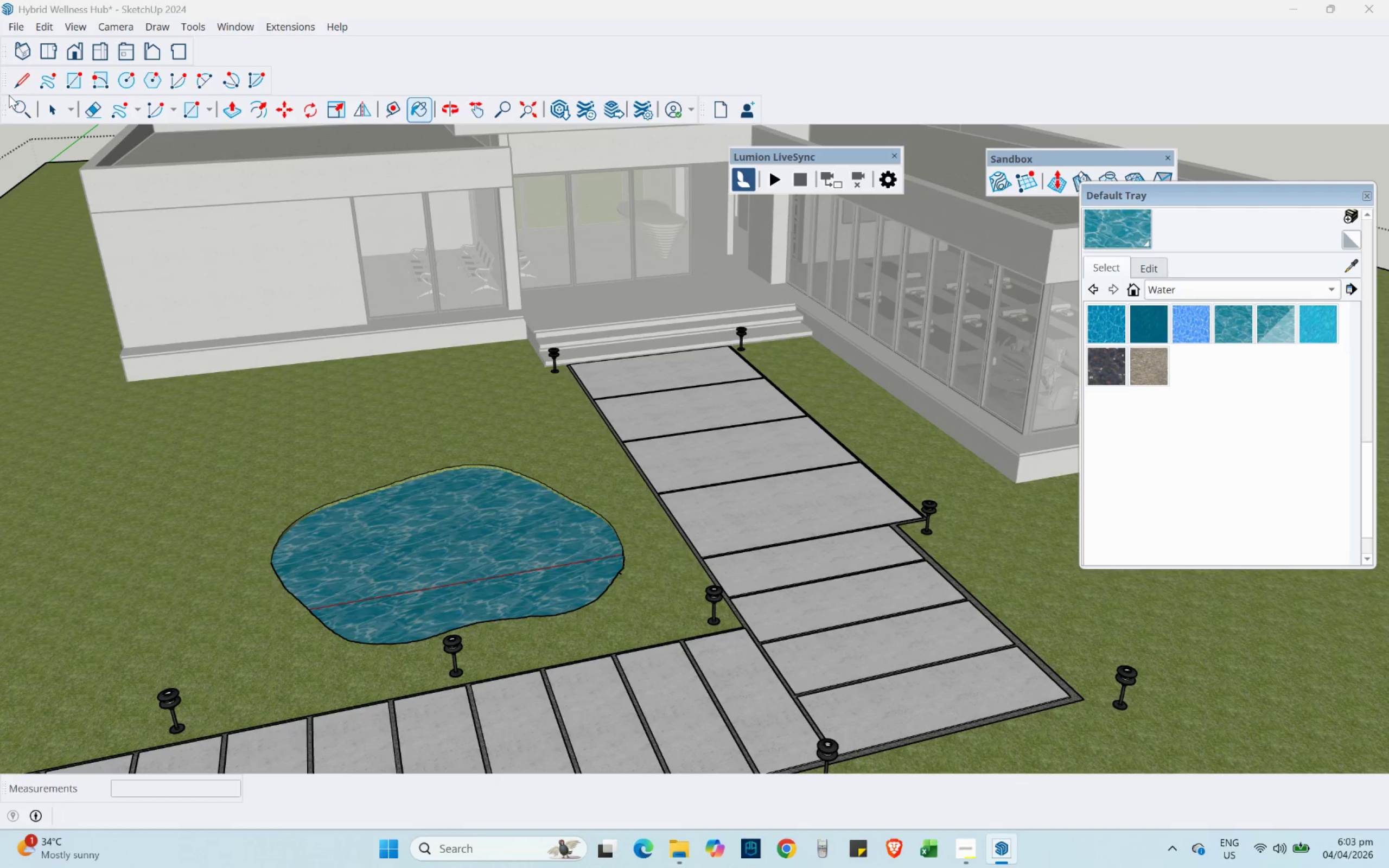 
scroll: coordinate [452, 515], scroll_direction: down, amount: 4.0
 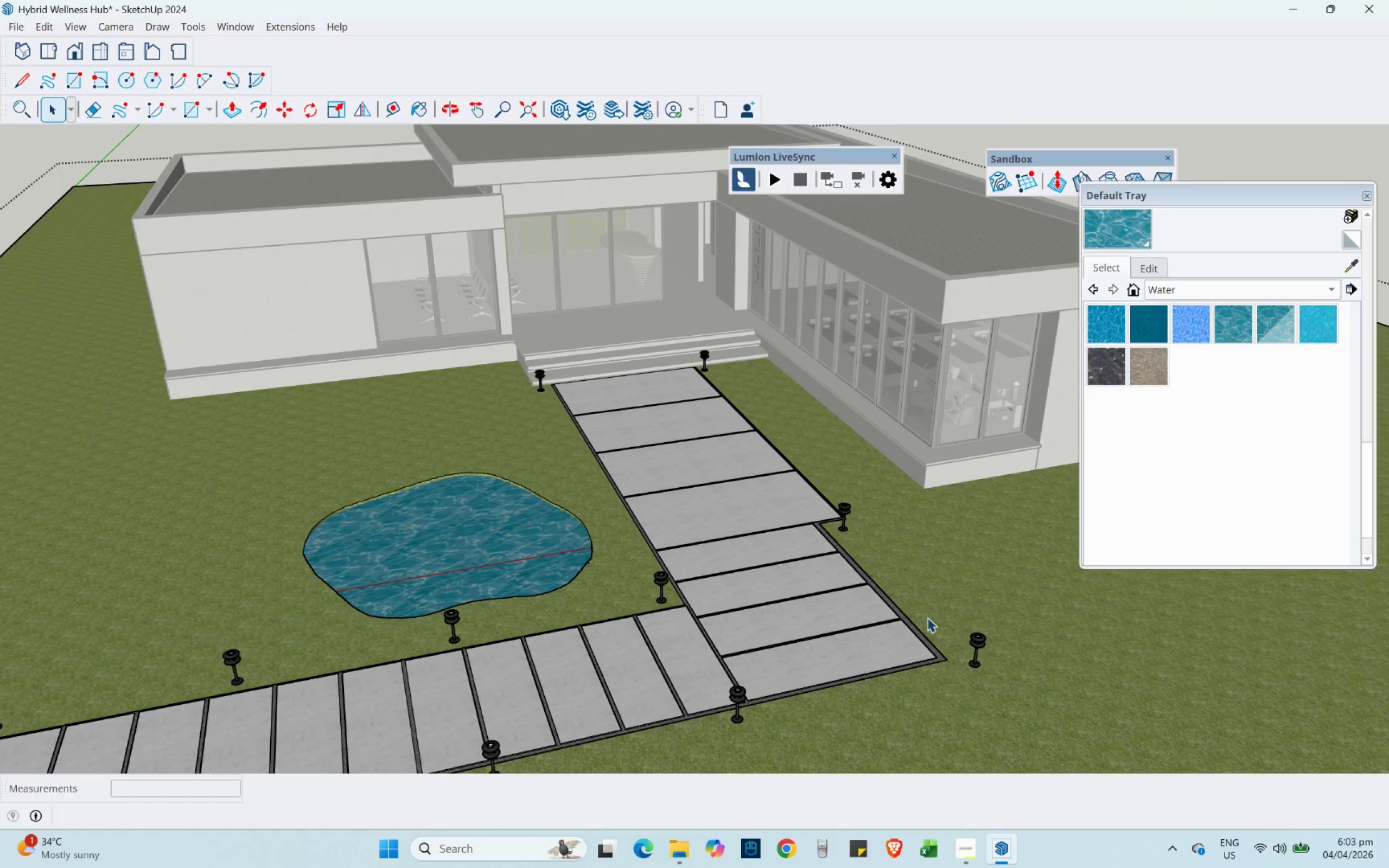 
left_click([93, 240])
 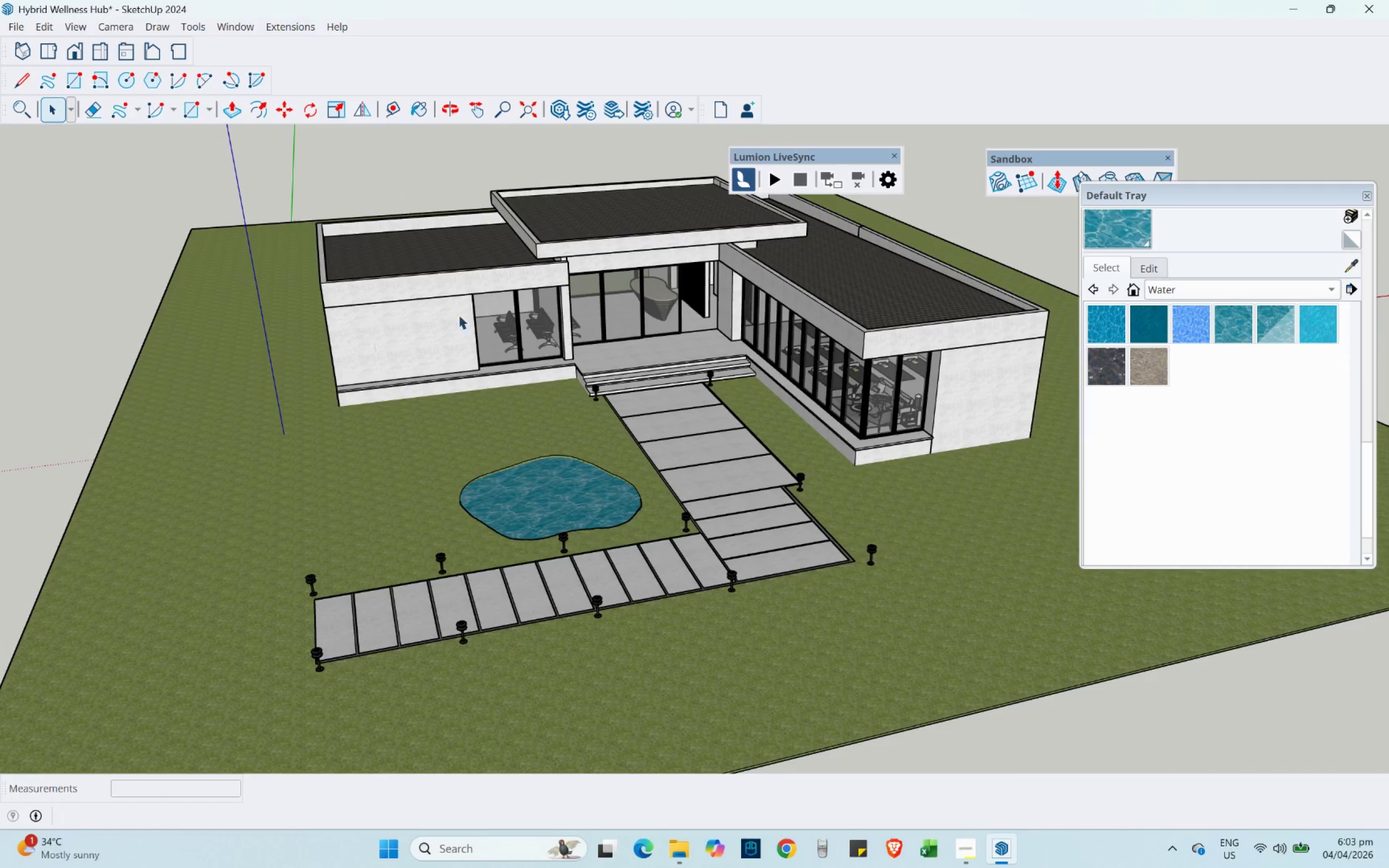 
scroll: coordinate [731, 435], scroll_direction: down, amount: 4.0
 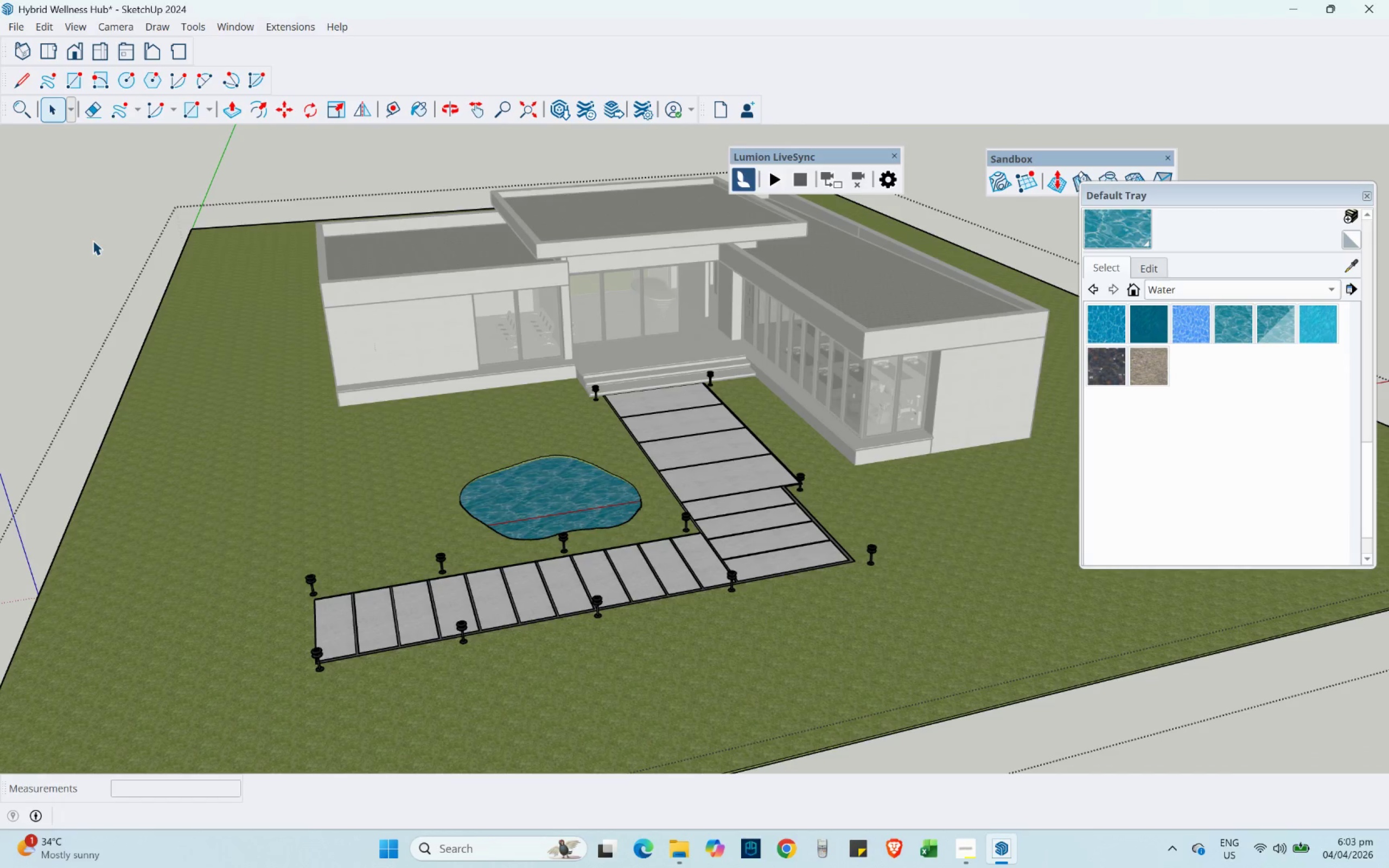 
scroll: coordinate [494, 315], scroll_direction: up, amount: 4.0
 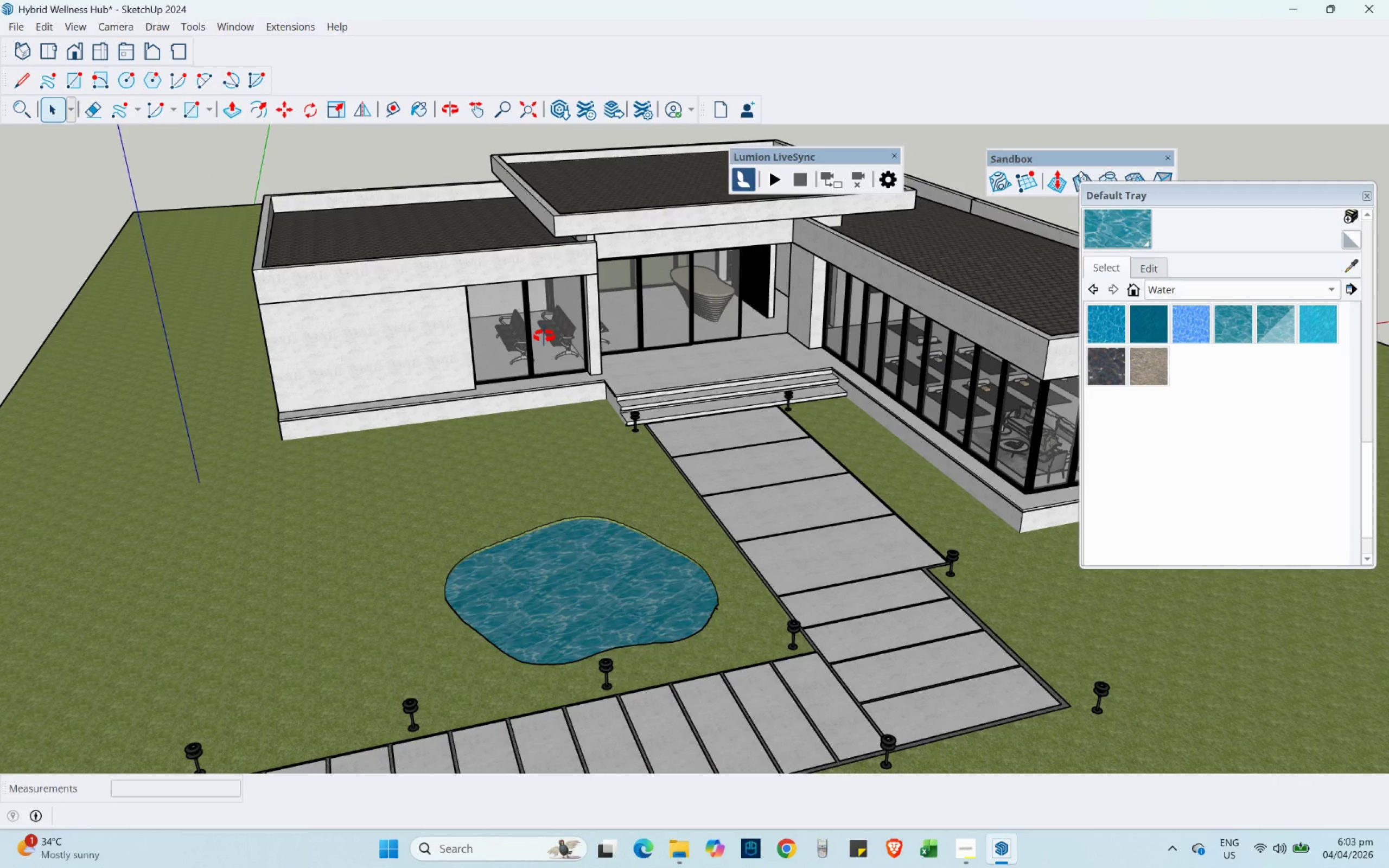 
key(Control+ControlLeft)
 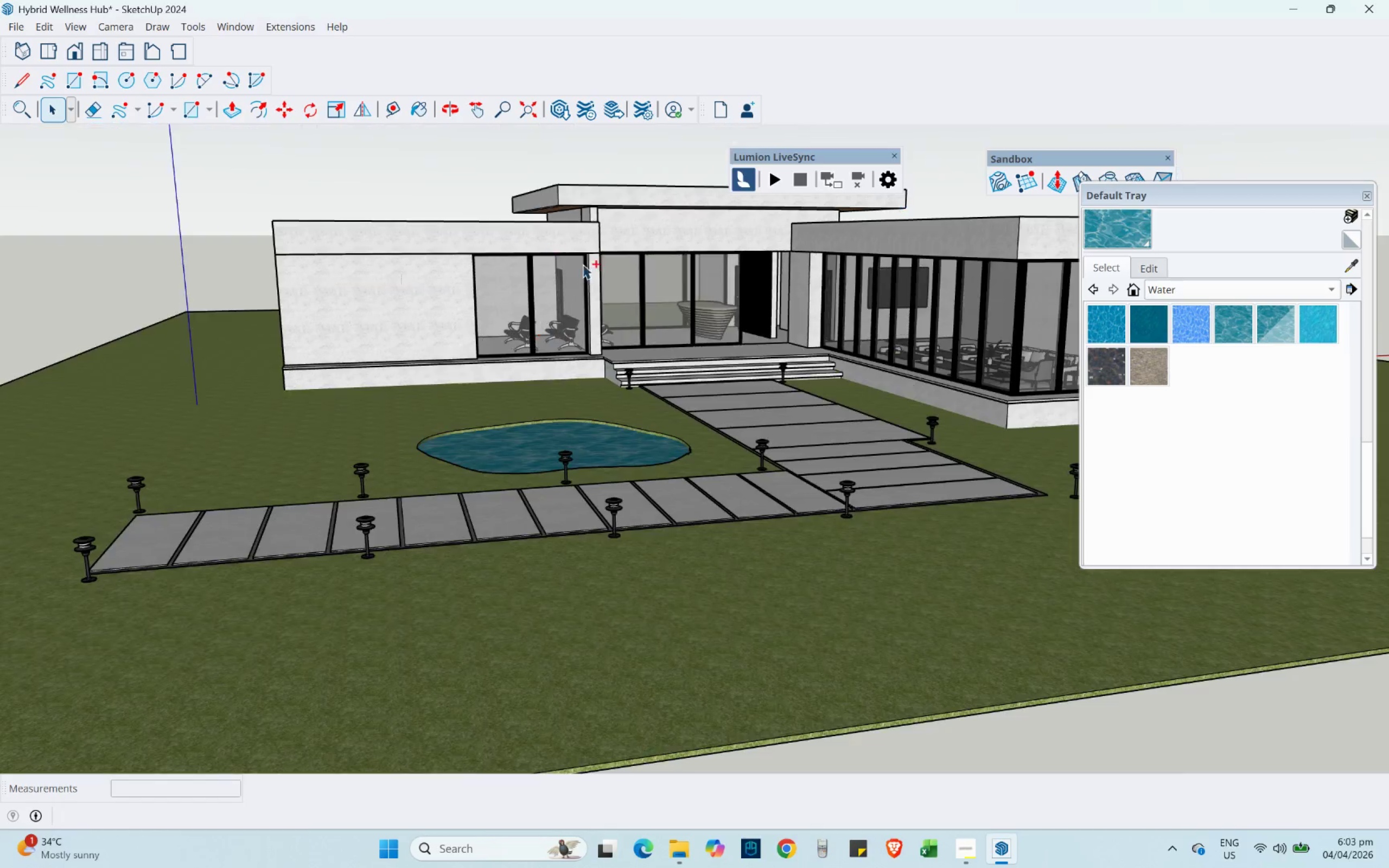 
key(Control+S)
 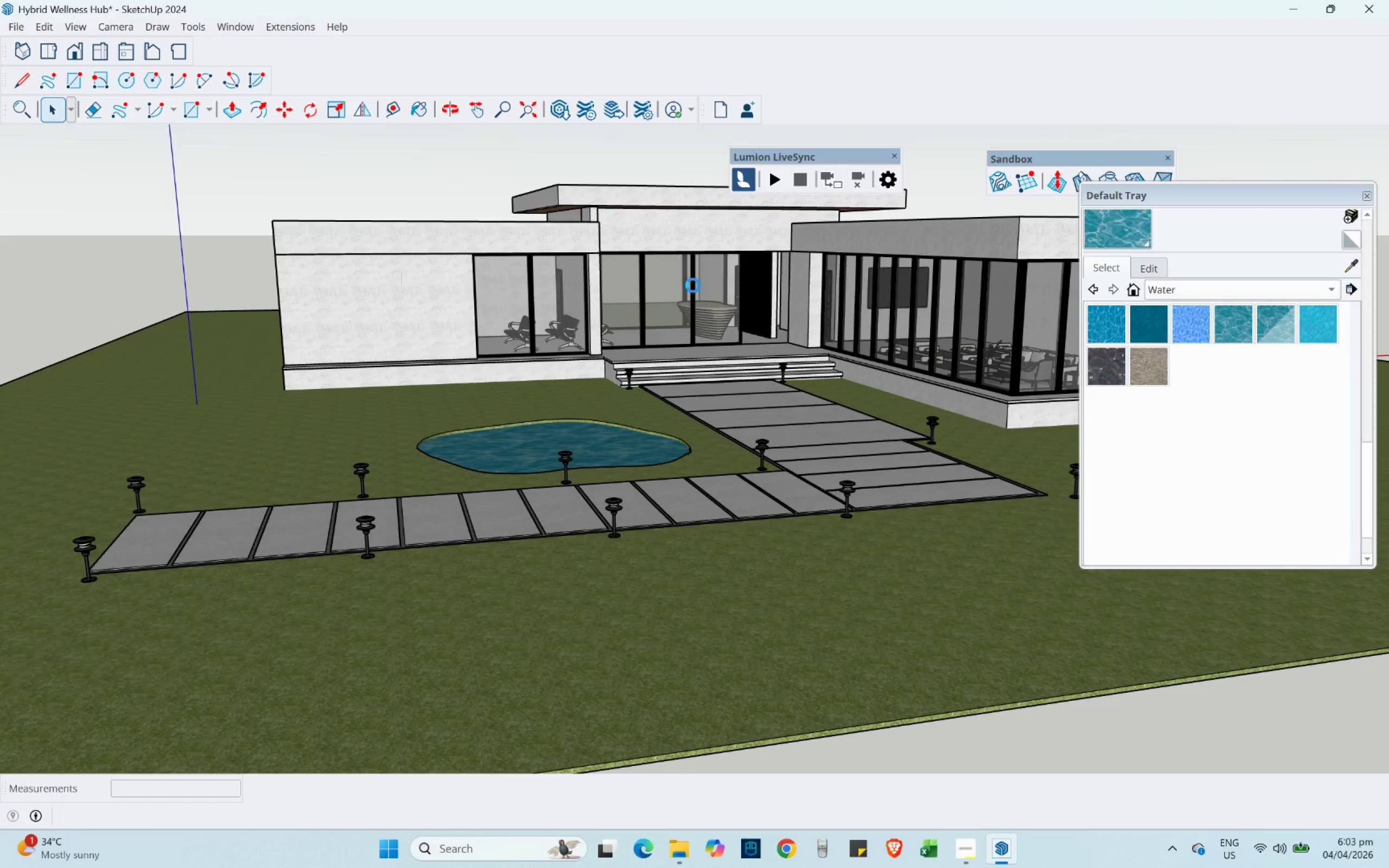 
hold_key(key=ShiftLeft, duration=0.58)
 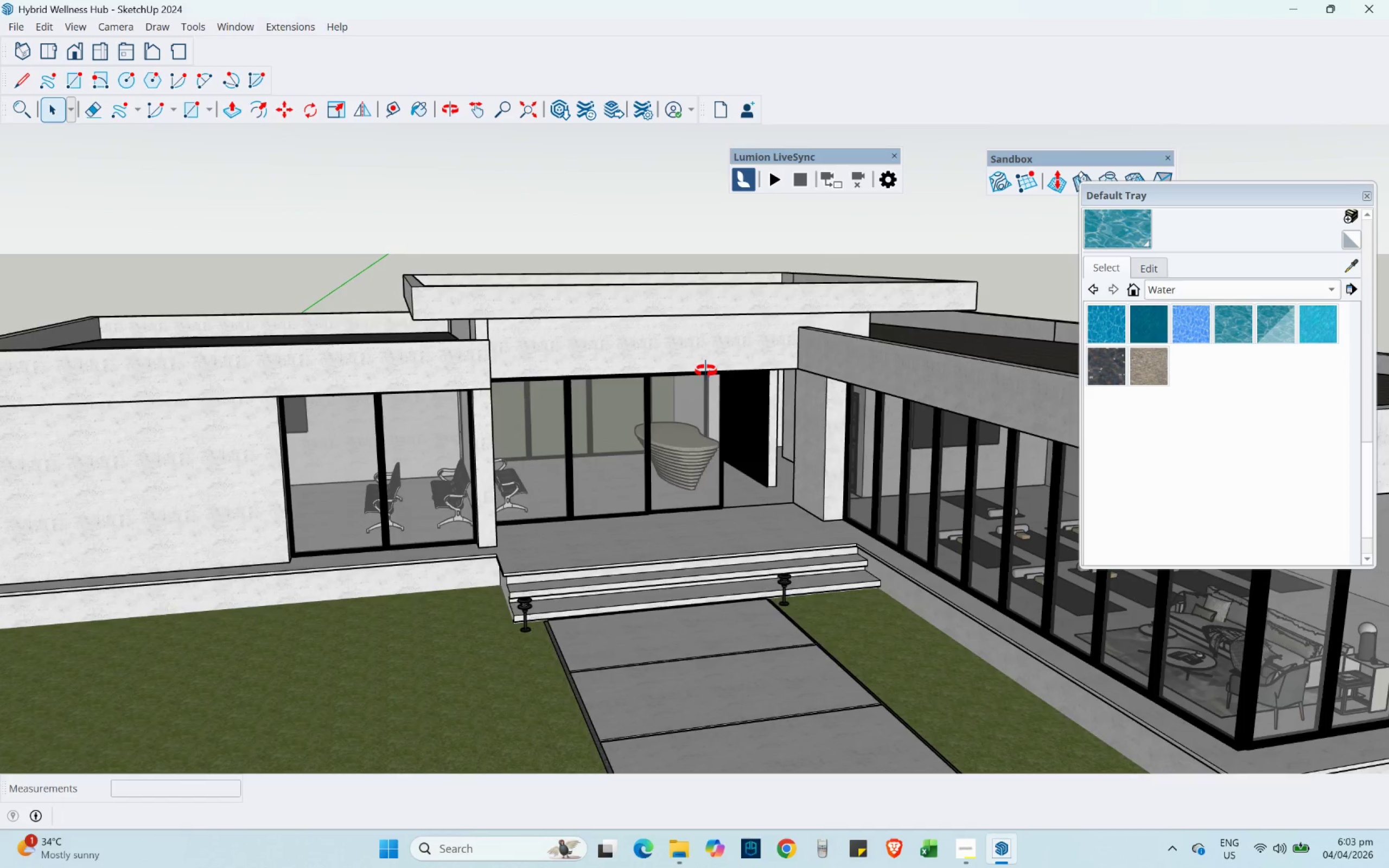 
hold_key(key=ShiftLeft, duration=2.45)
scroll: coordinate [710, 389], scroll_direction: up, amount: 4.0
 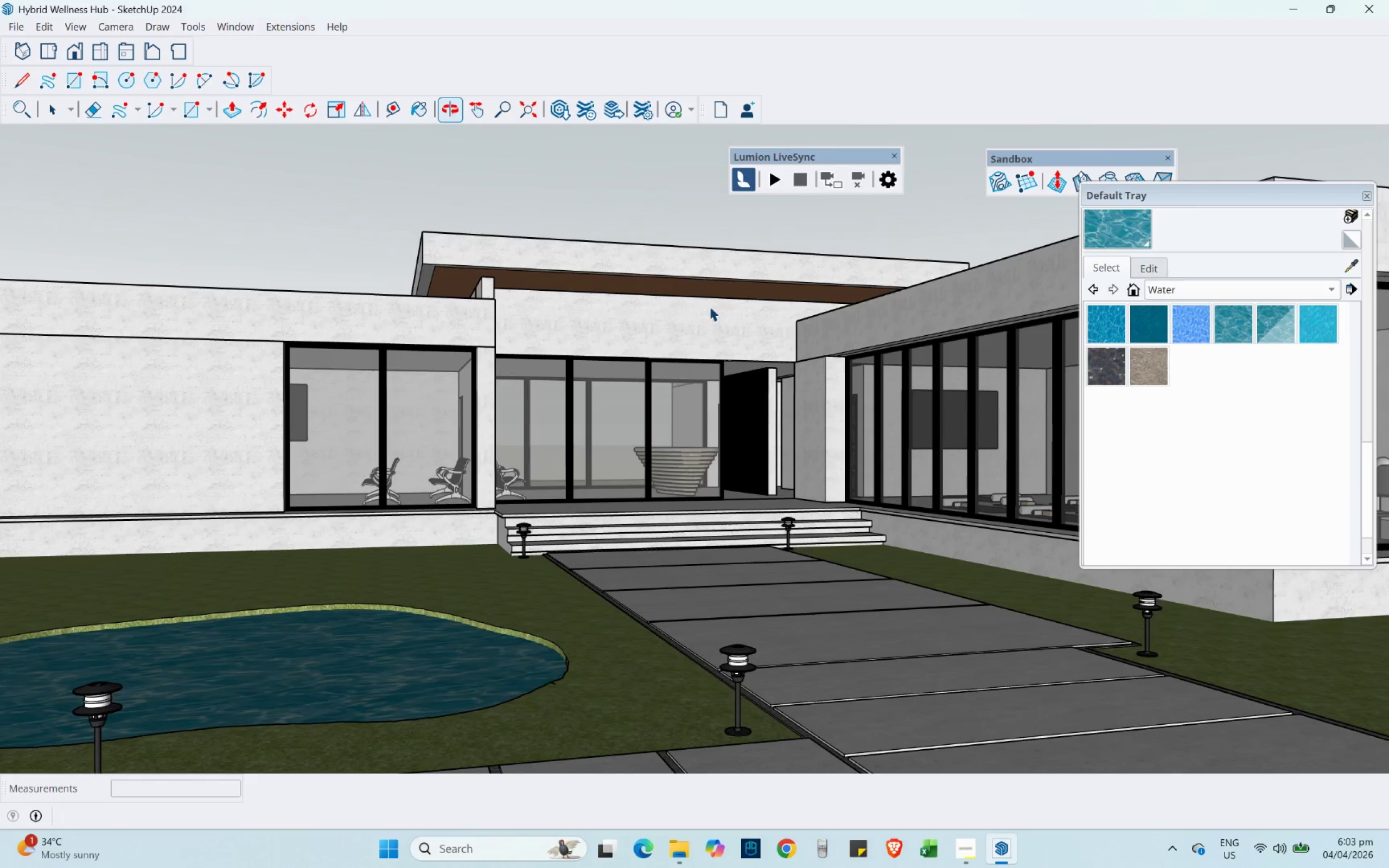 
hold_key(key=ShiftLeft, duration=0.52)
 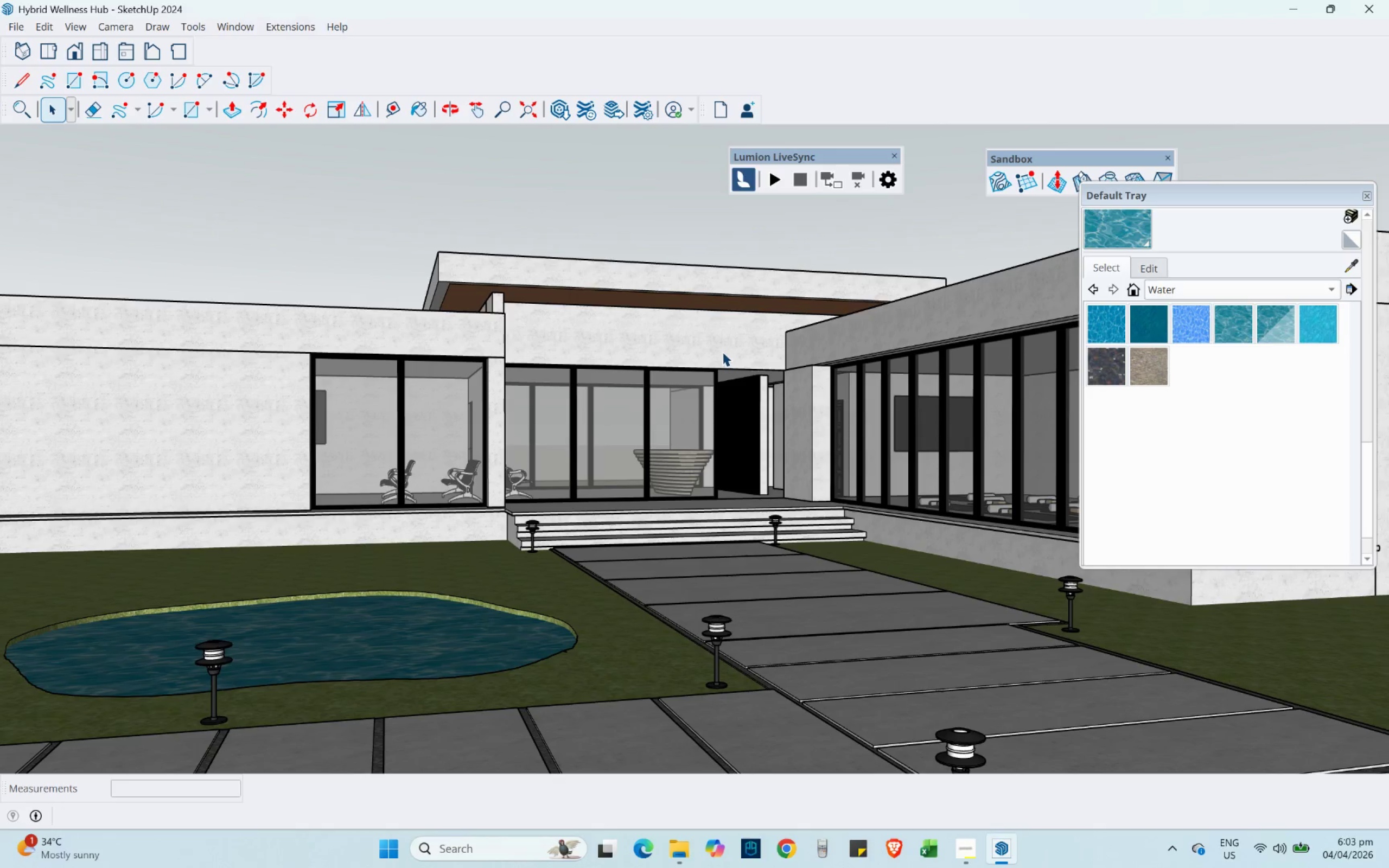 
scroll: coordinate [670, 366], scroll_direction: down, amount: 1.0
 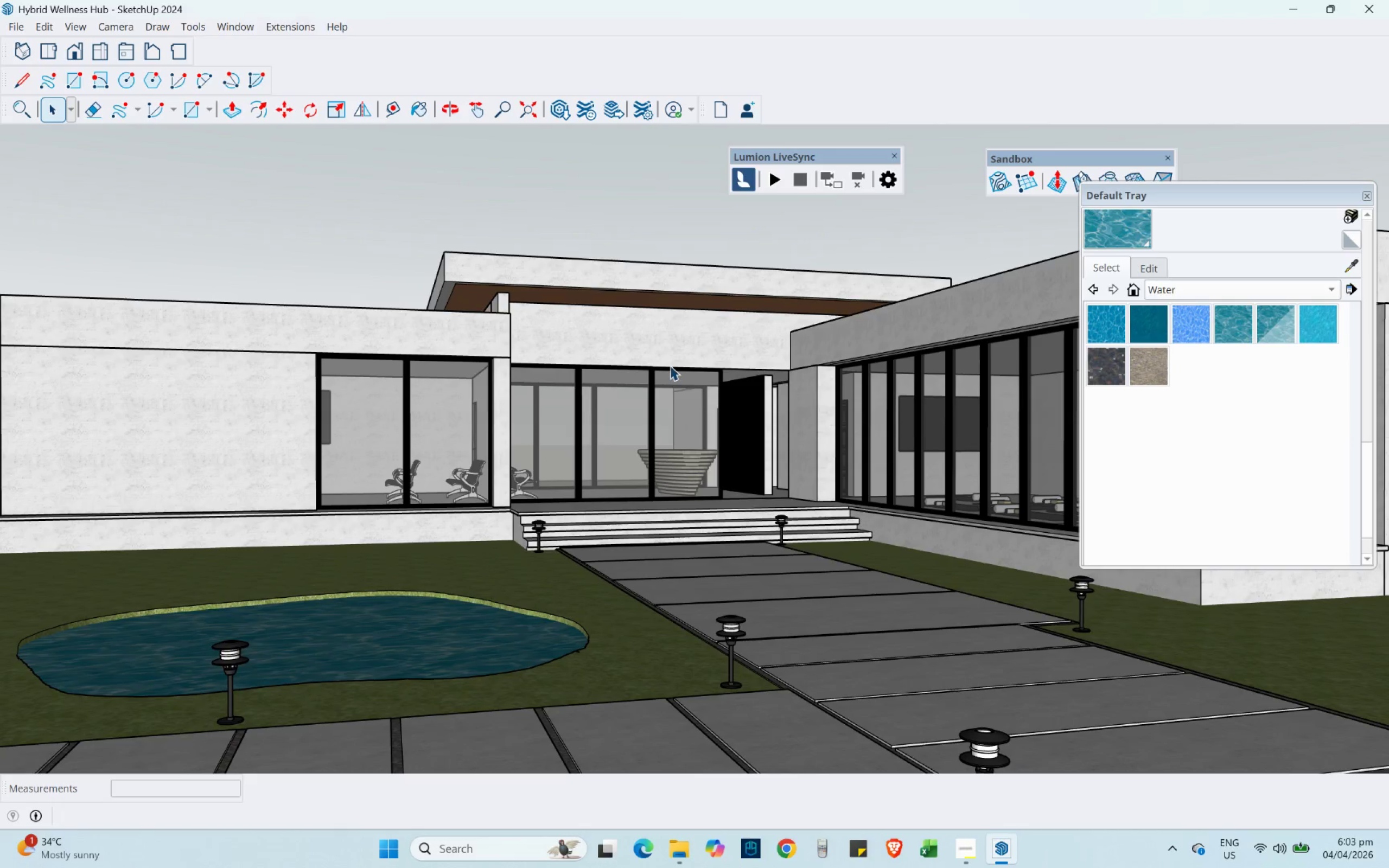 
scroll: coordinate [676, 284], scroll_direction: up, amount: 4.0
 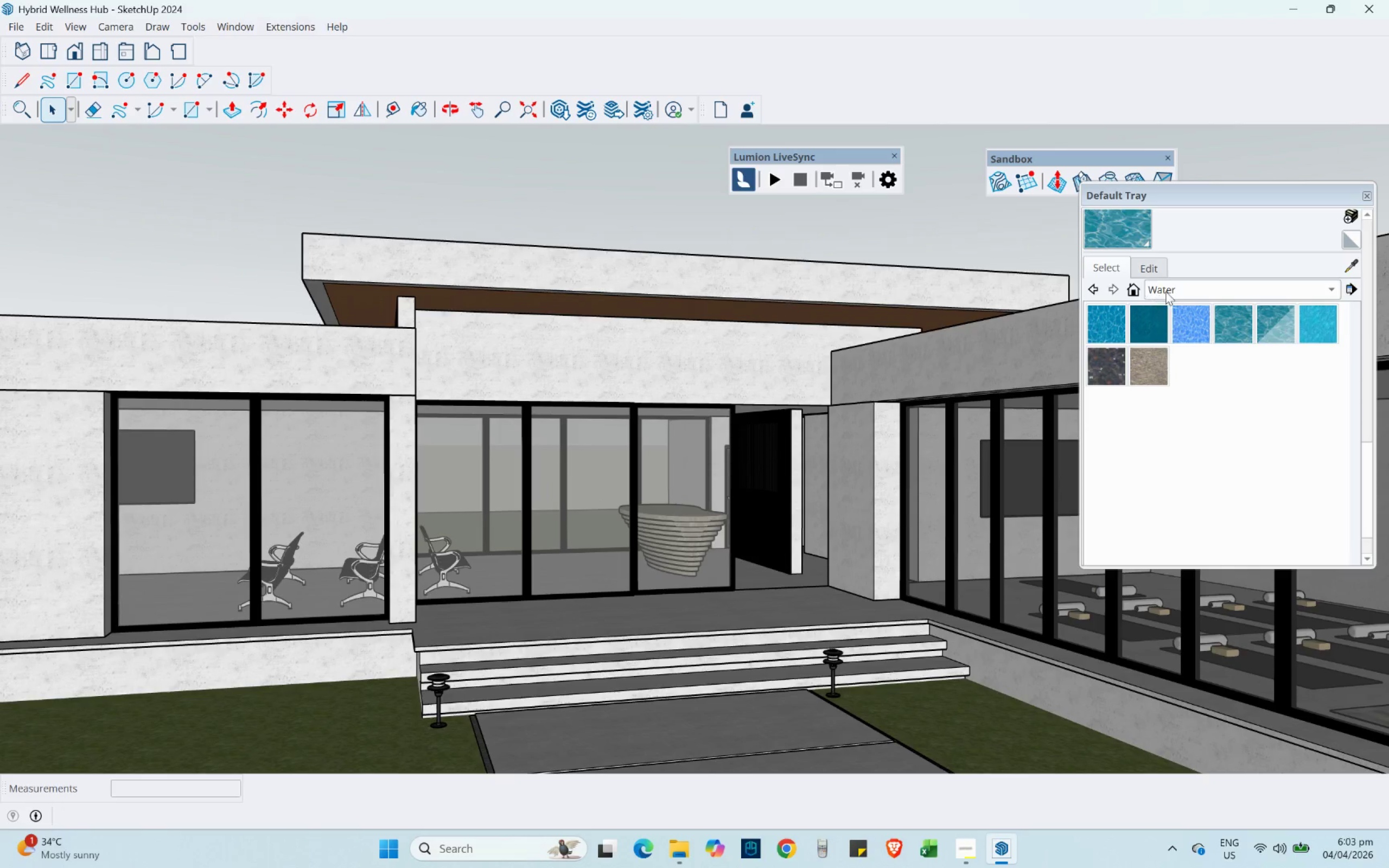 
left_click([1175, 289])
 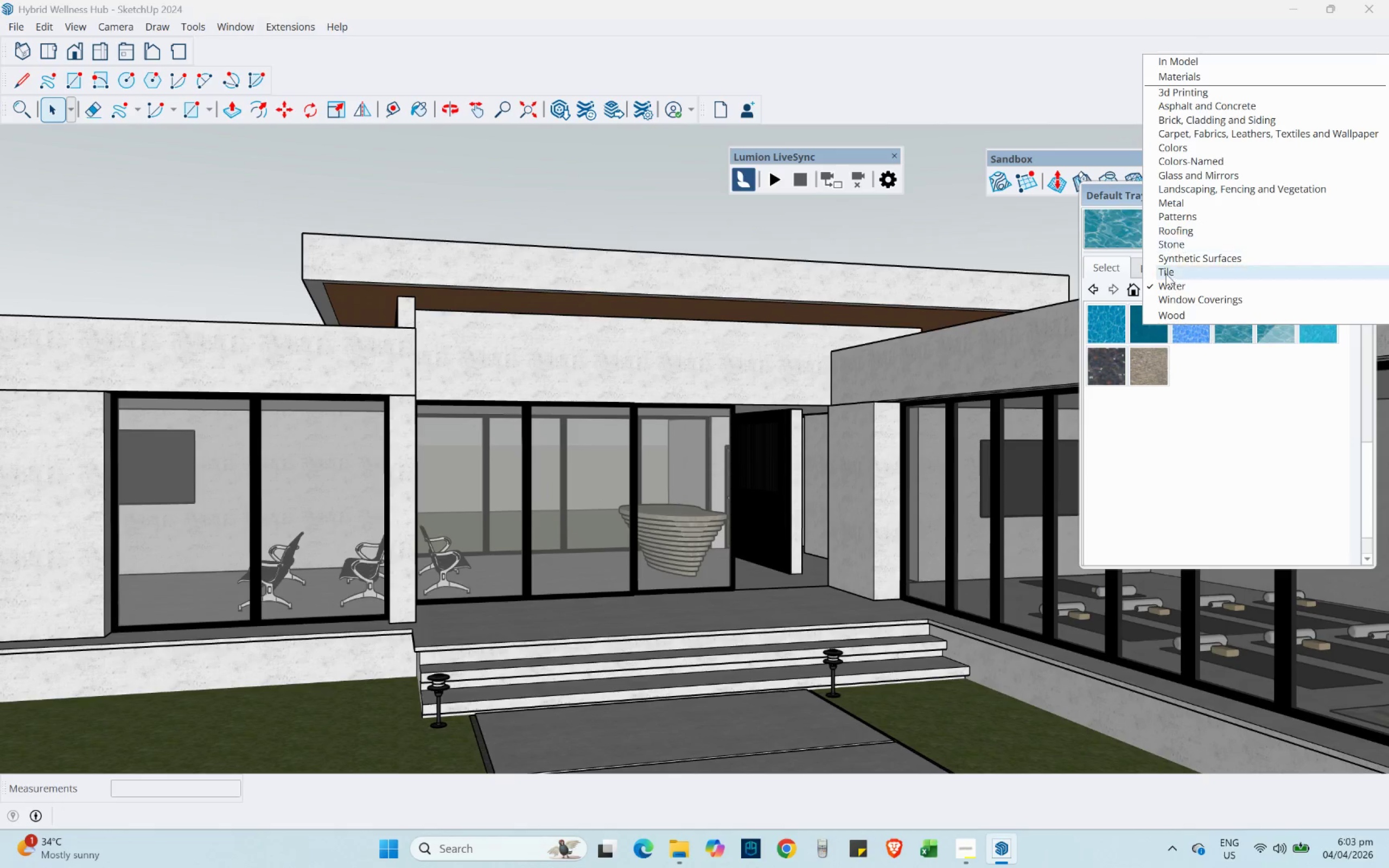 
key(Escape)
 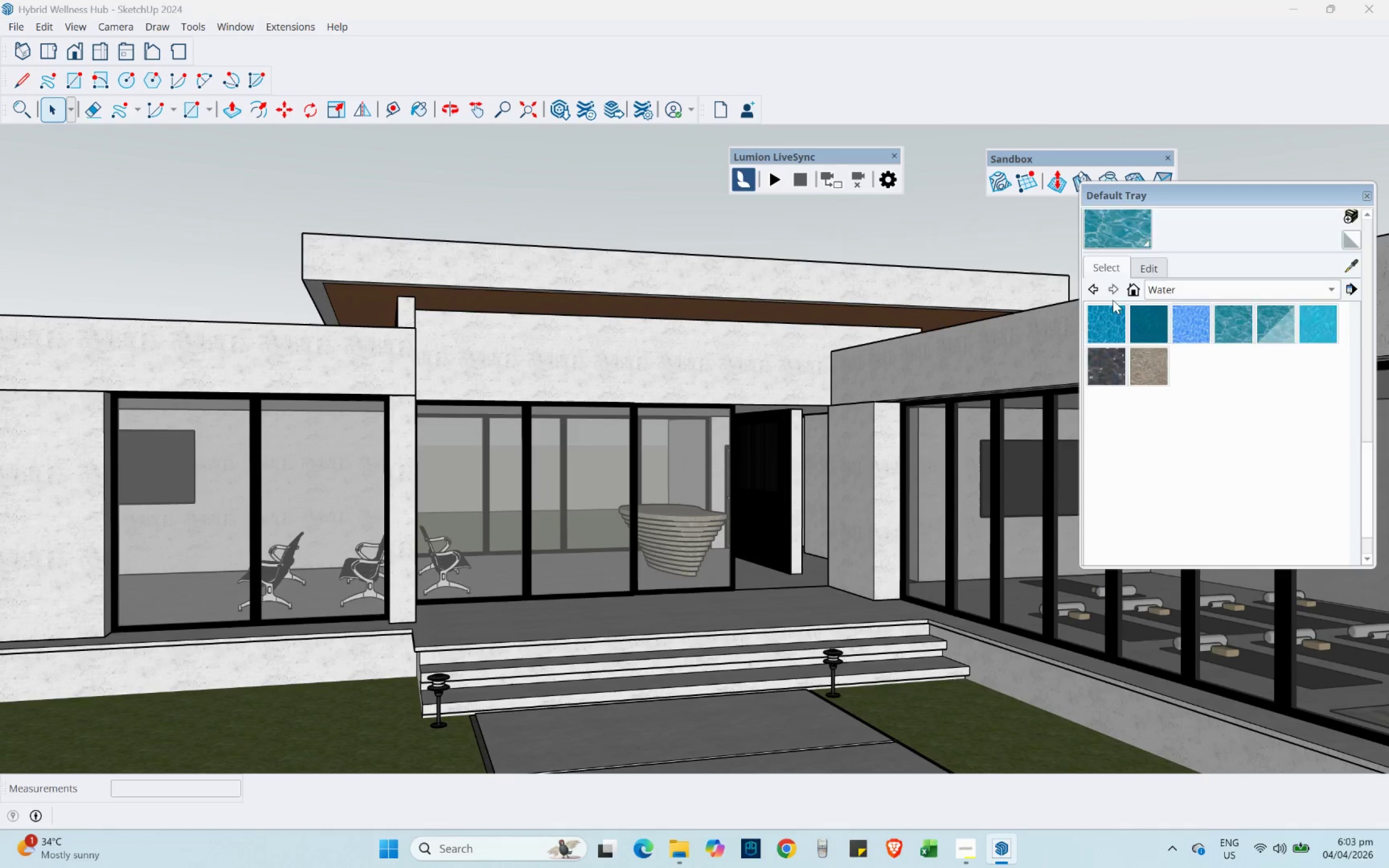 
scroll: coordinate [1275, 454], scroll_direction: up, amount: 24.0
 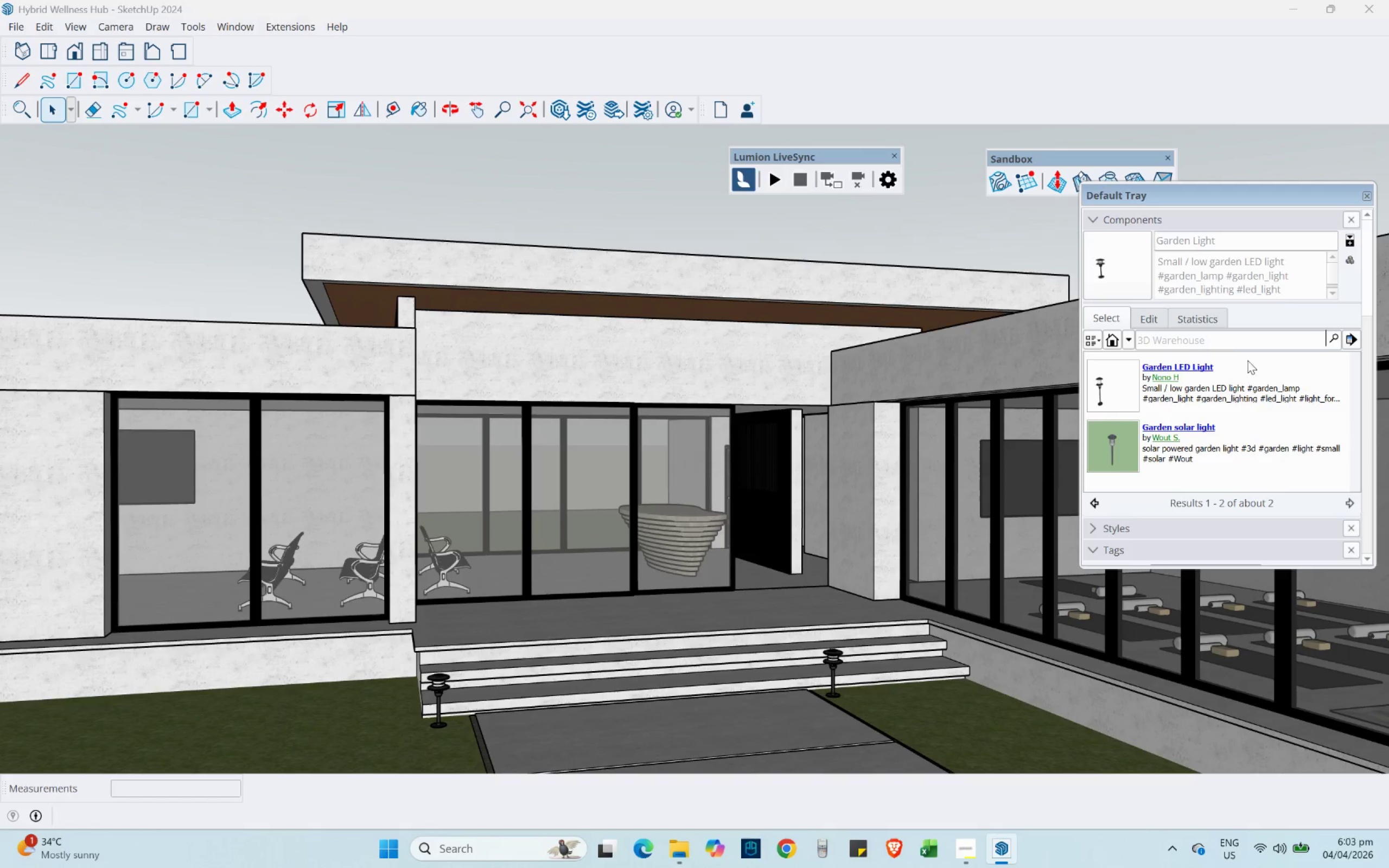 
left_click([1217, 337])
 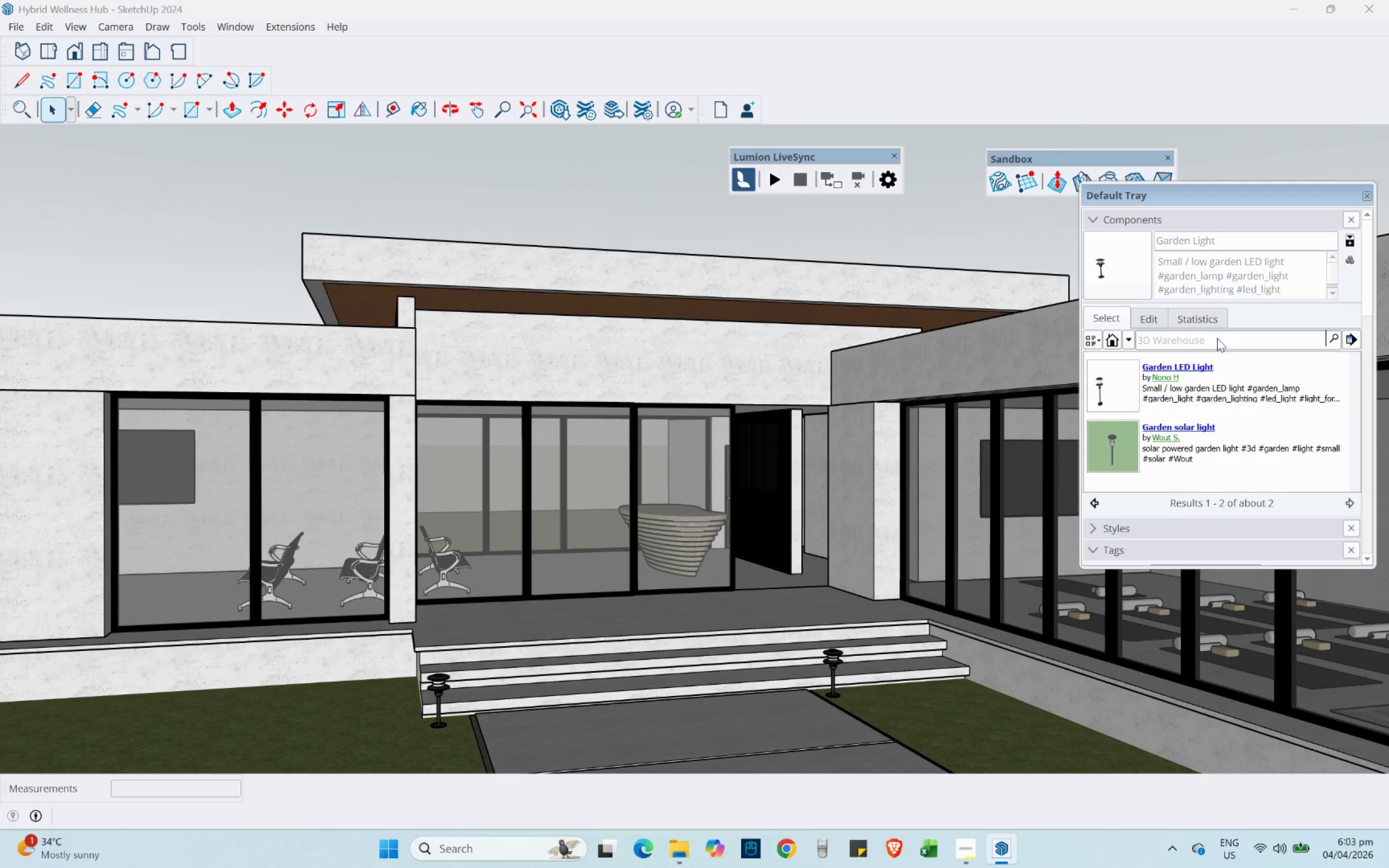 
type(pin light)
 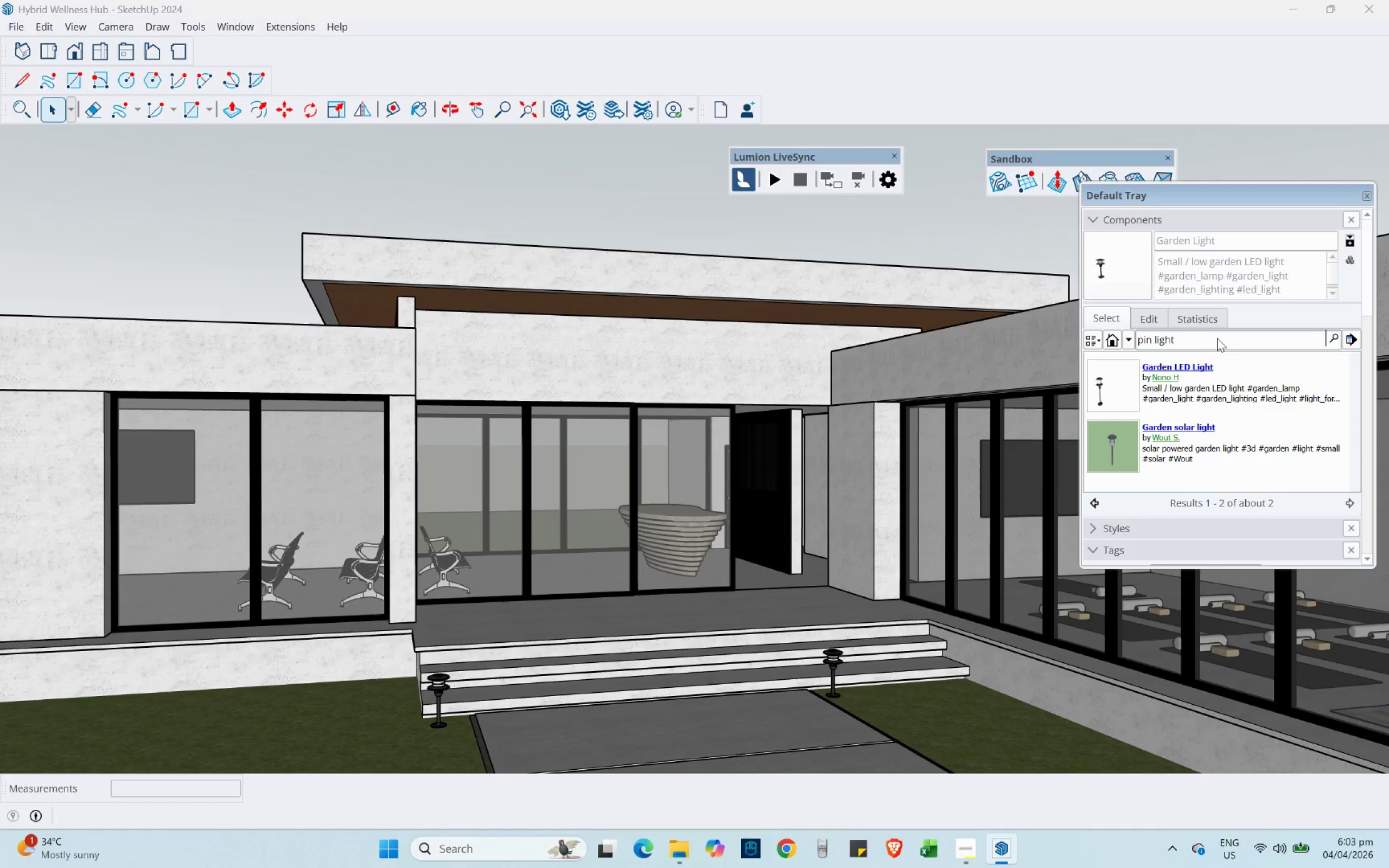 
key(Enter)
 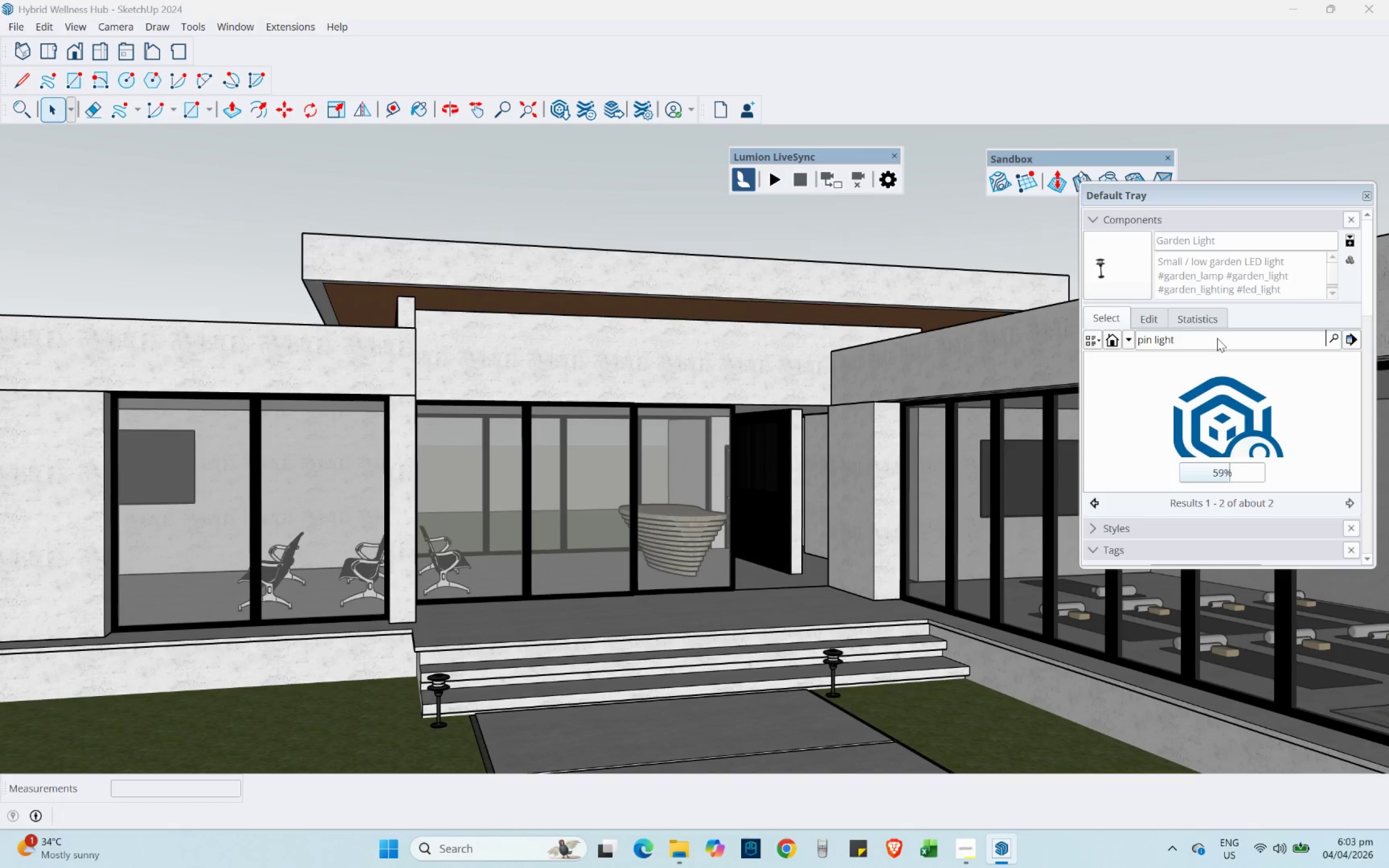 
wait(8.62)
 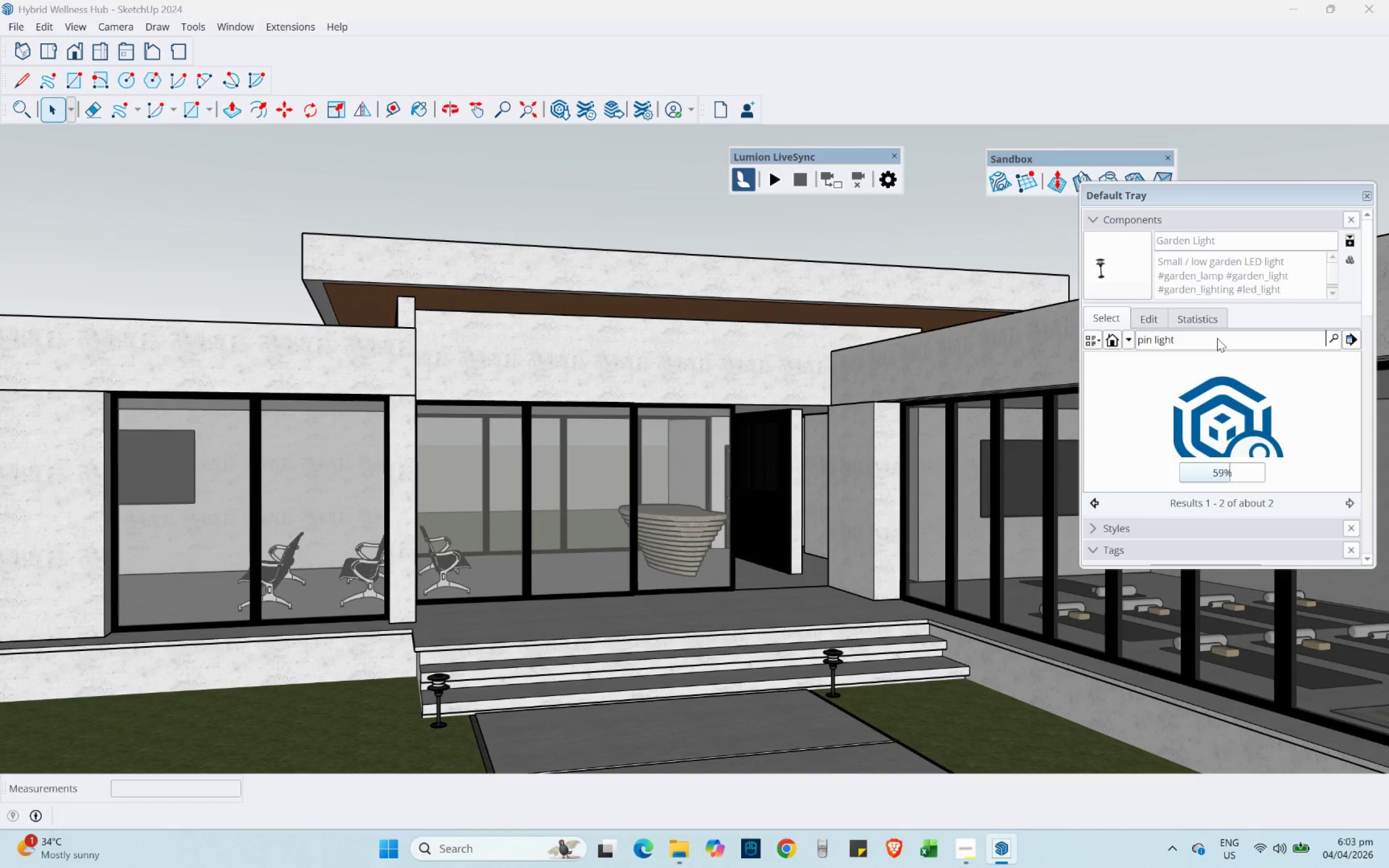 
scroll: coordinate [1122, 443], scroll_direction: down, amount: 11.0
 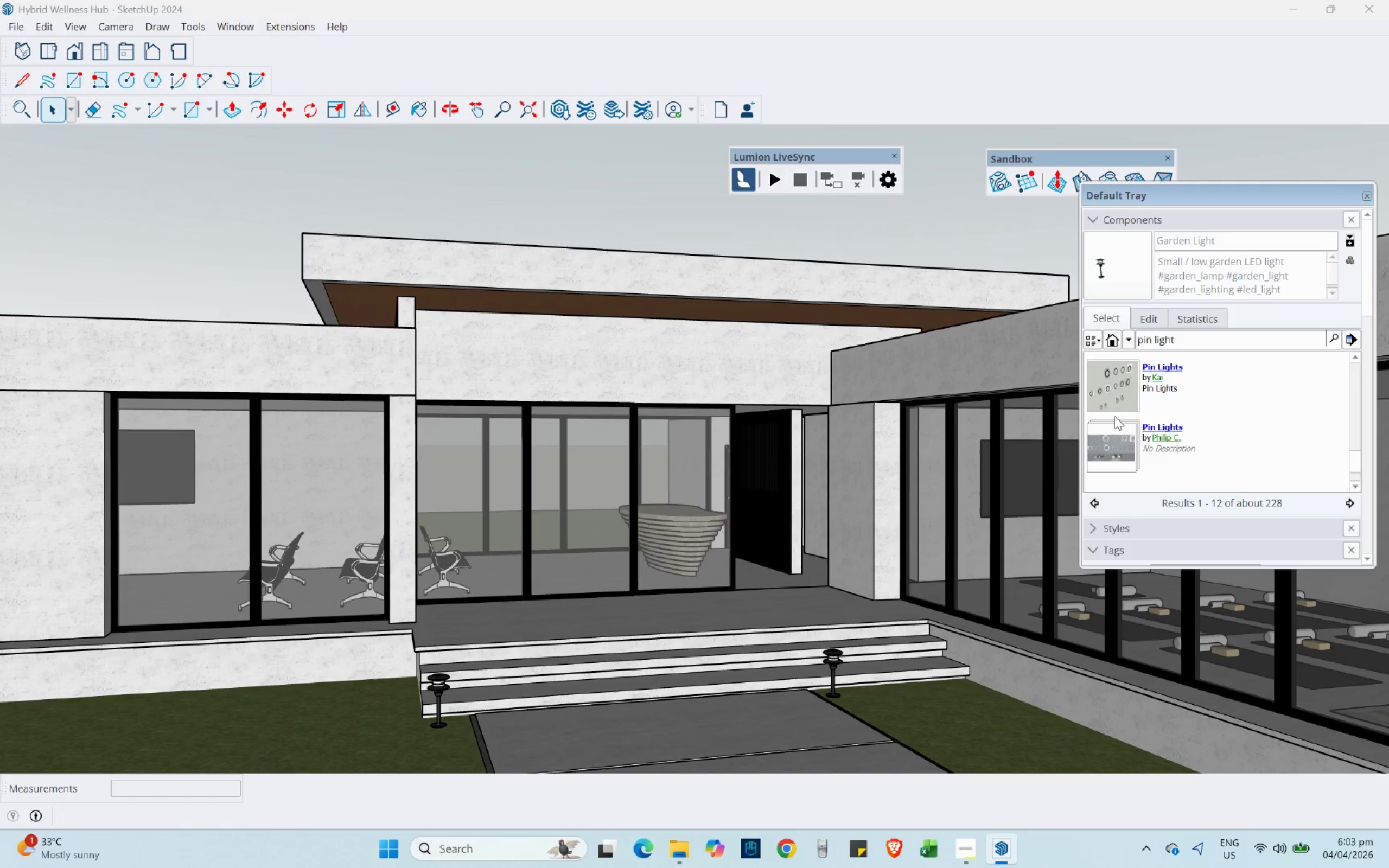 
left_click([1111, 376])
 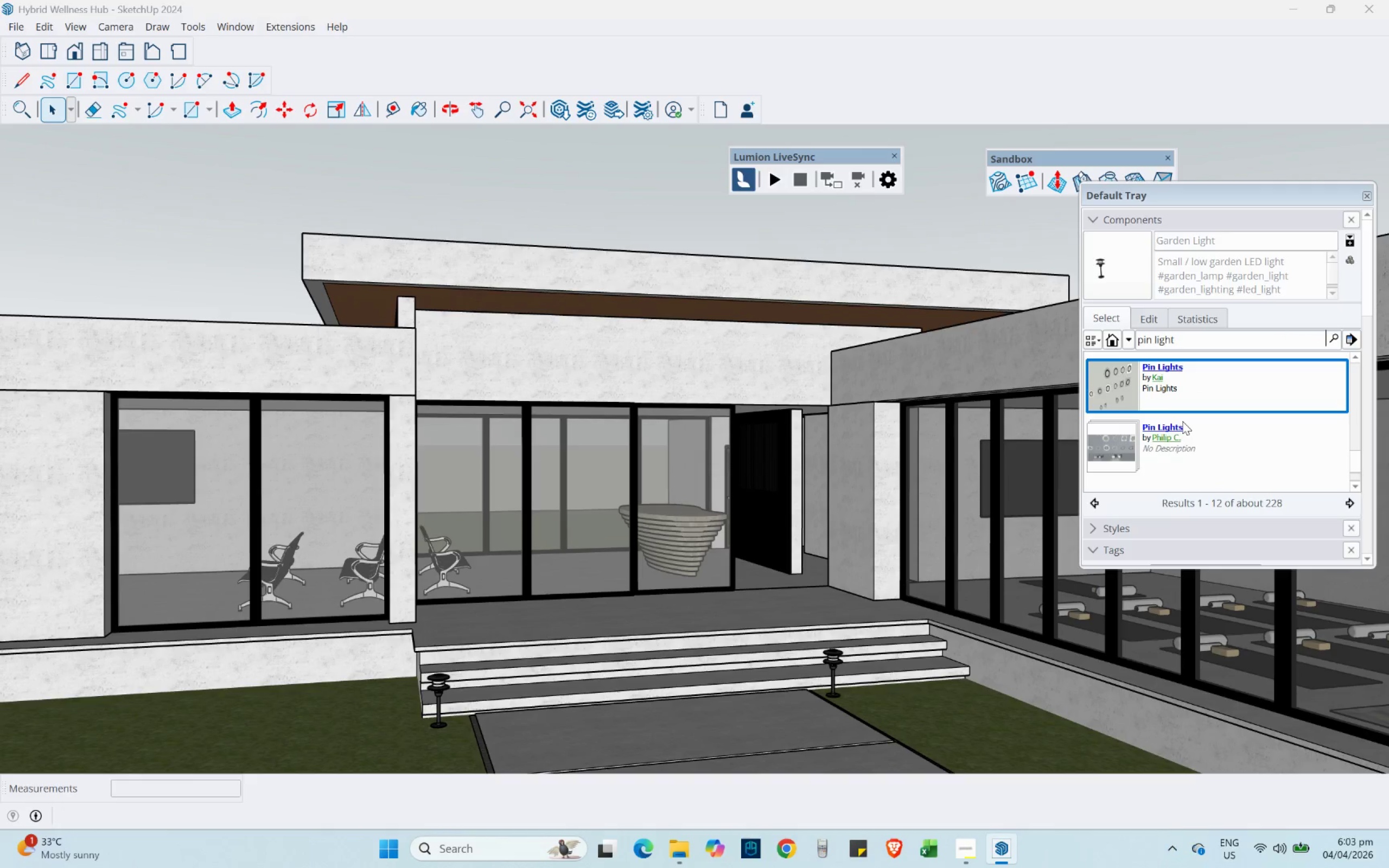 
scroll: coordinate [1157, 403], scroll_direction: none, amount: 0.0
 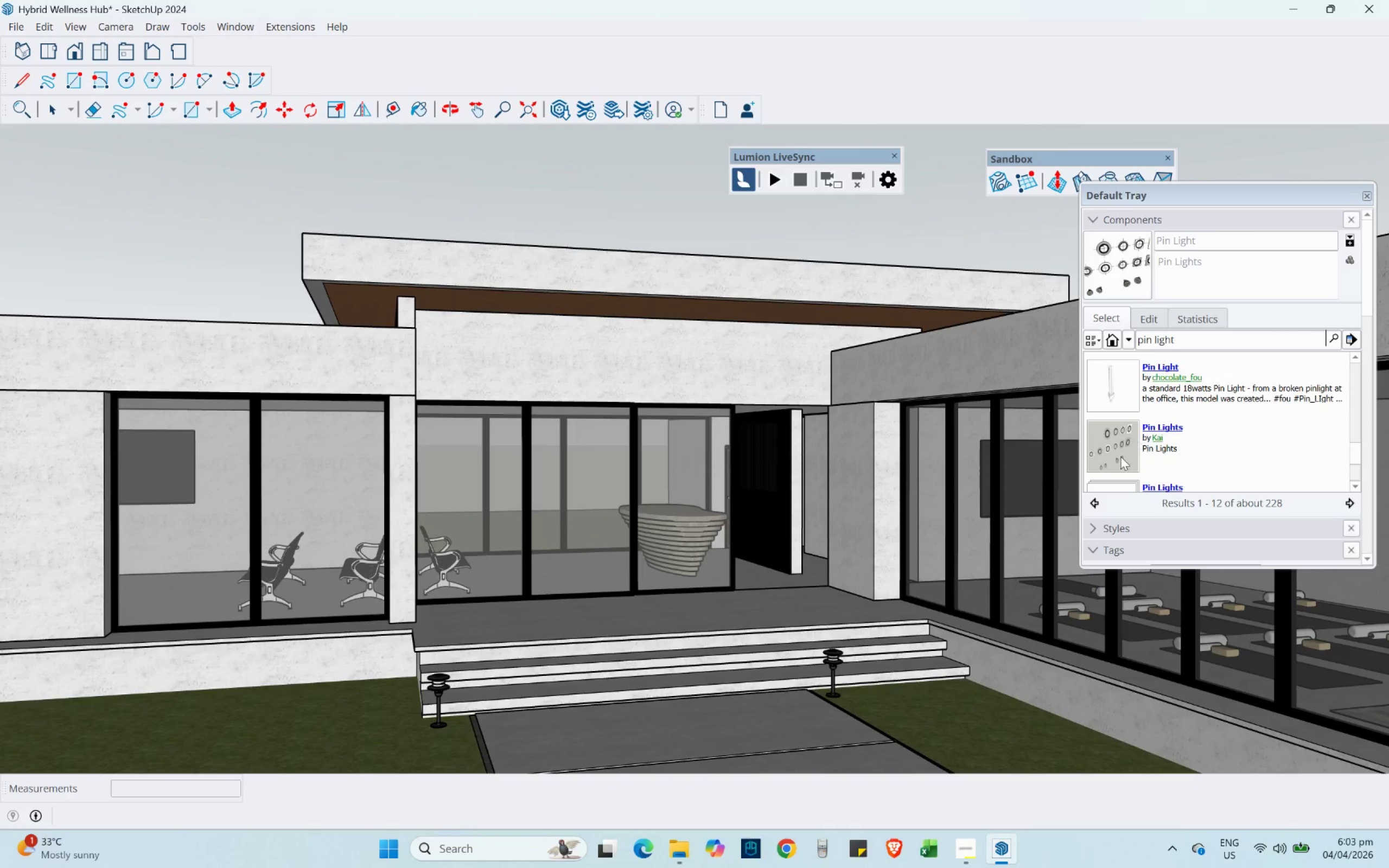 
left_click([1113, 449])
 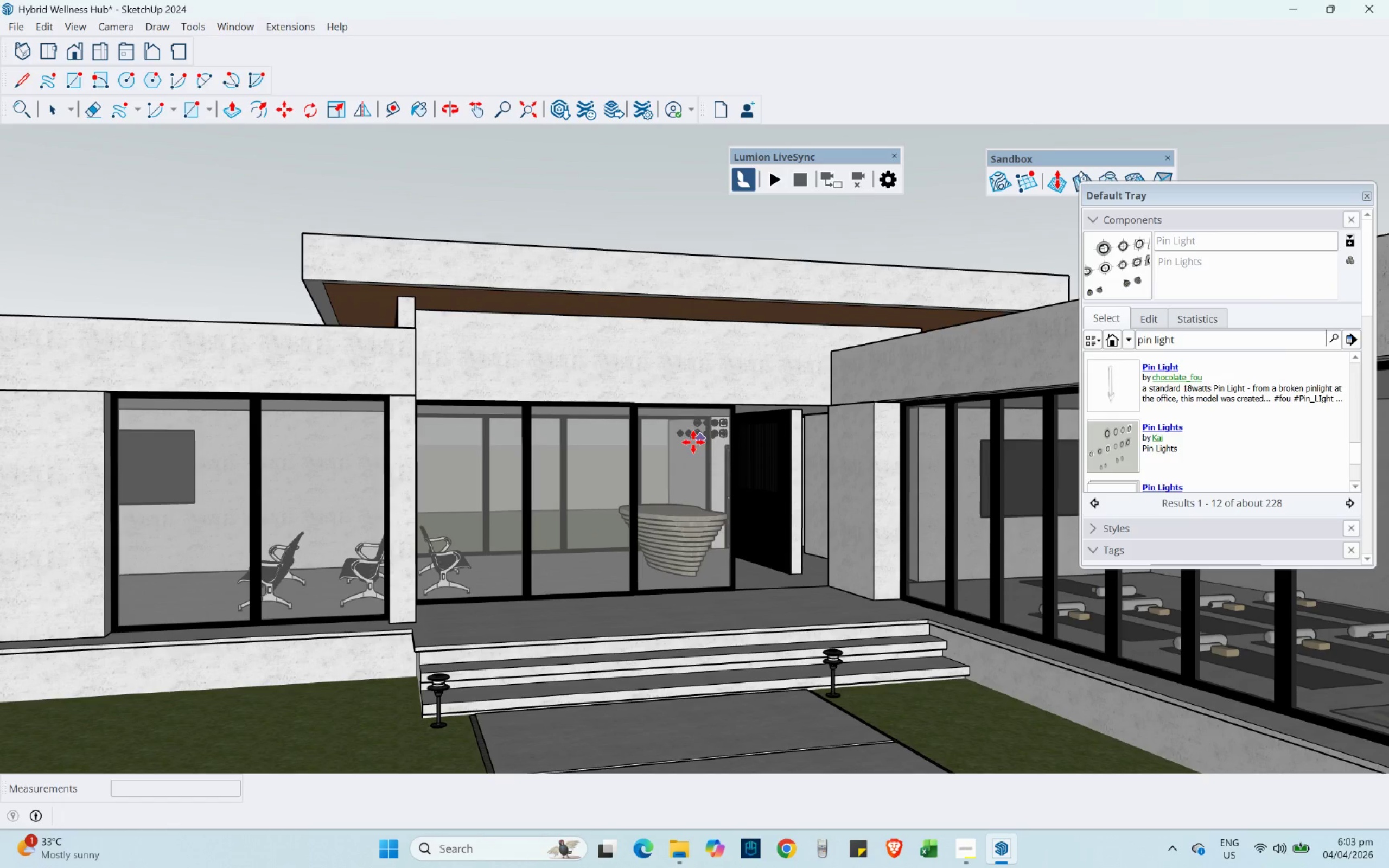 
scroll: coordinate [678, 413], scroll_direction: down, amount: 5.0
 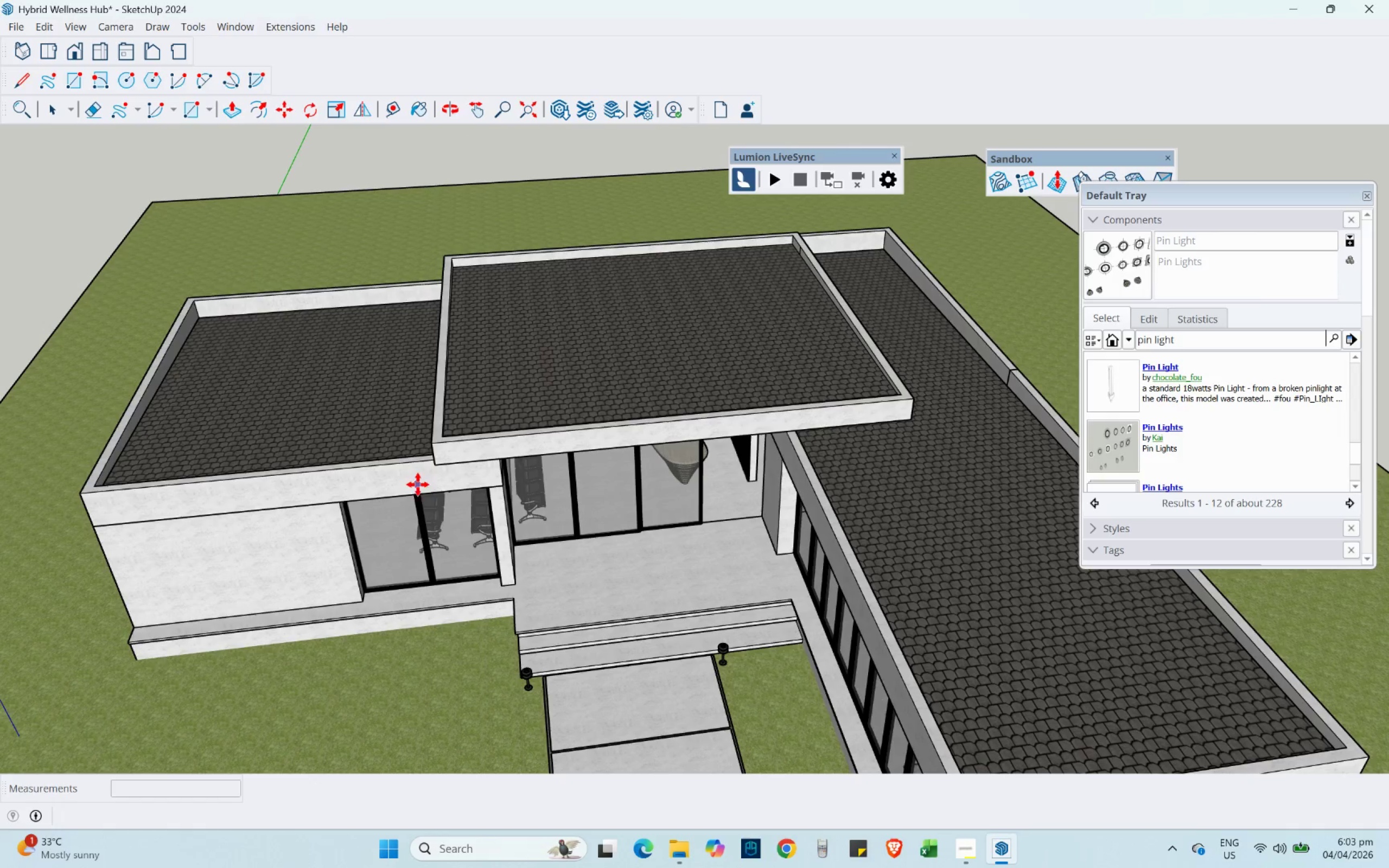 
hold_key(key=ShiftLeft, duration=0.69)
 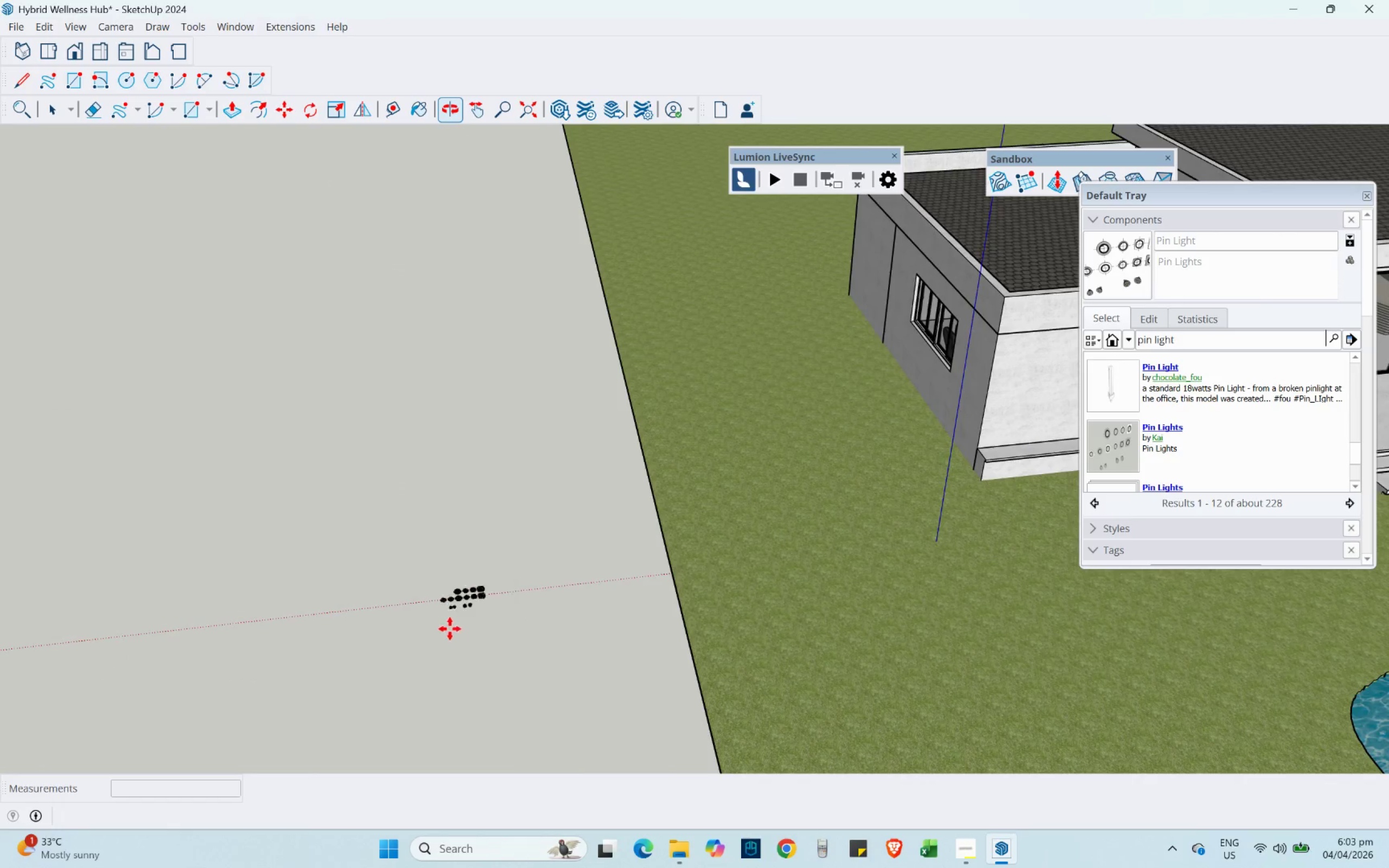 
scroll: coordinate [426, 621], scroll_direction: up, amount: 13.0
 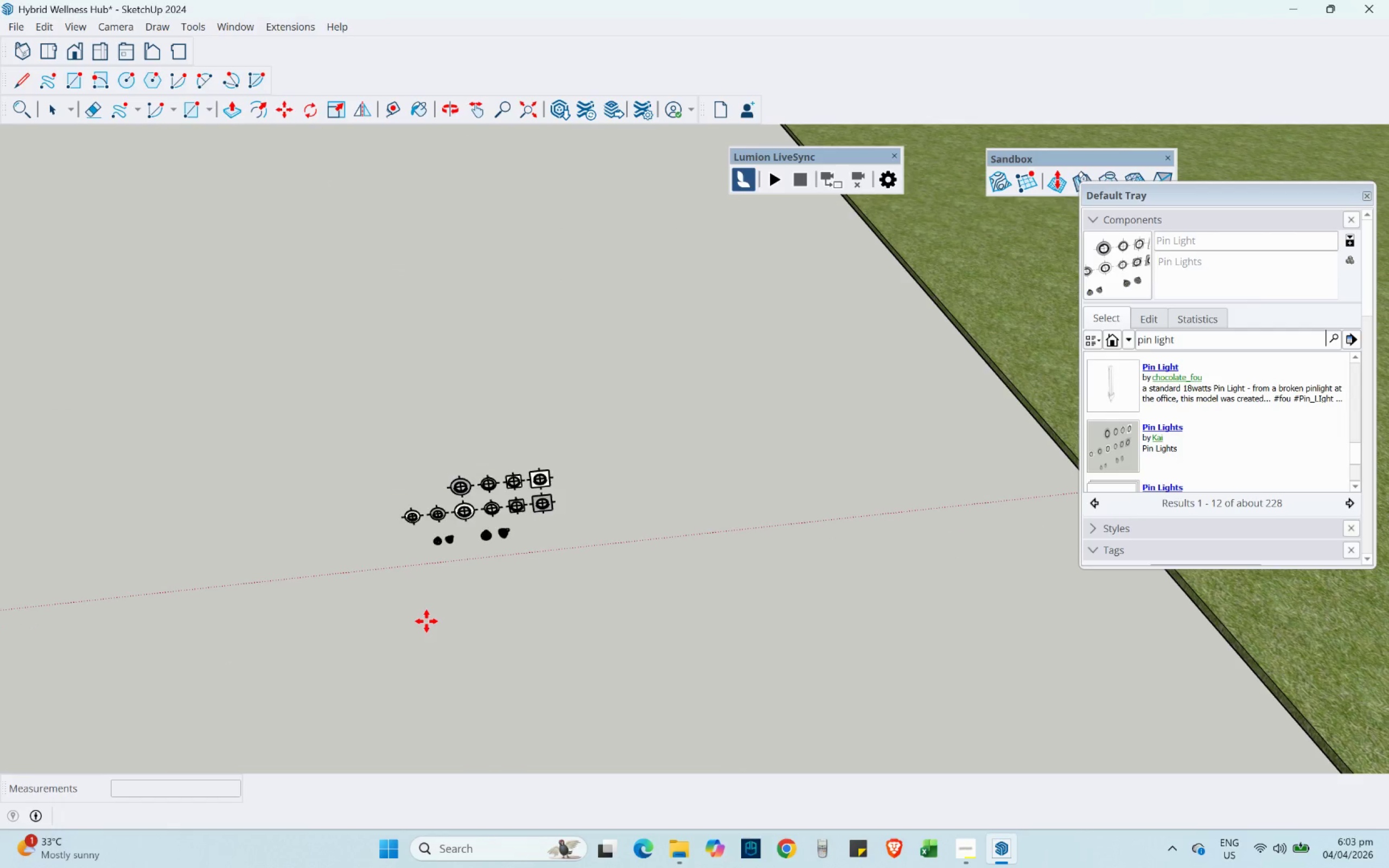 
left_click([426, 621])
 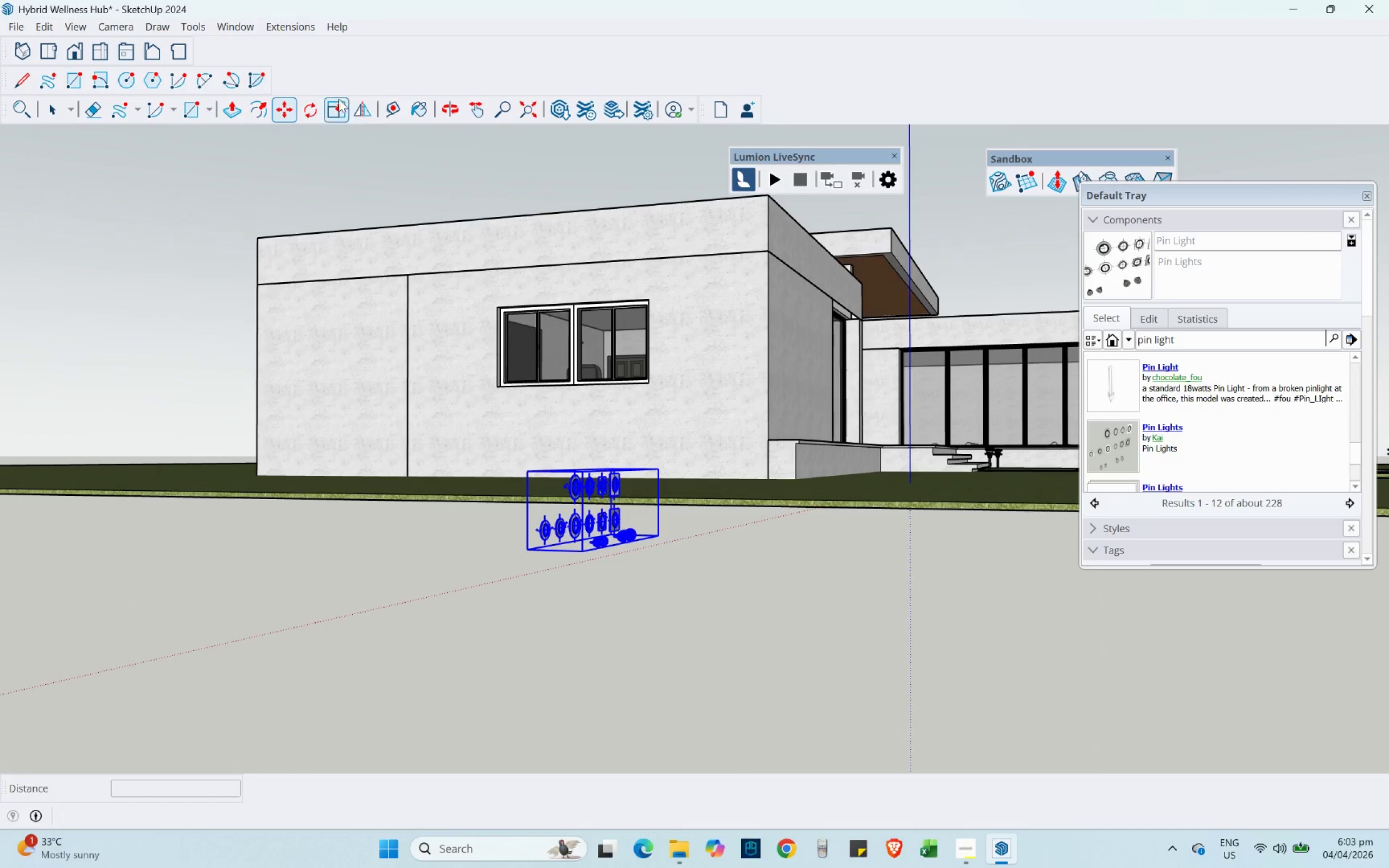 
left_click([299, 103])
 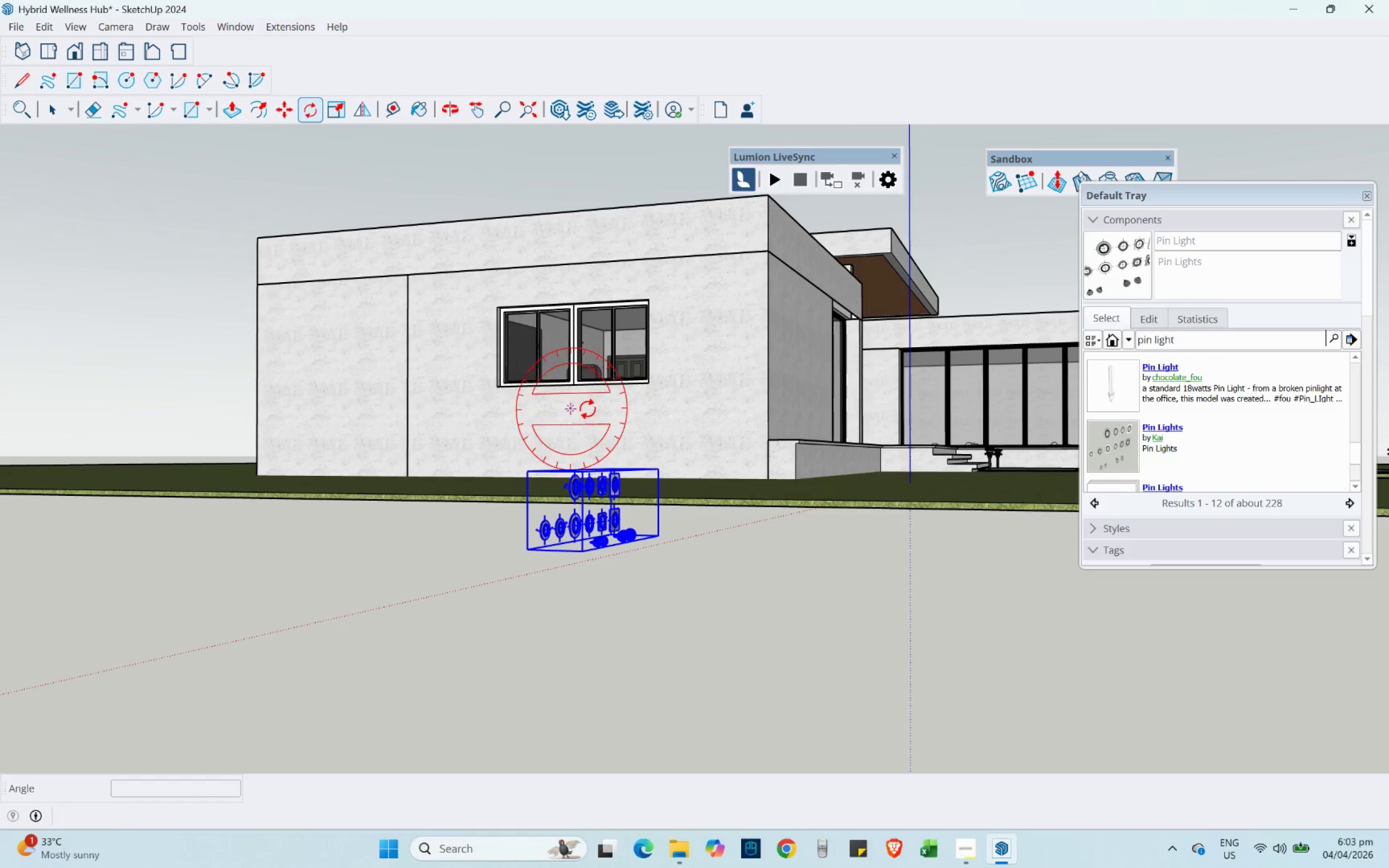 
left_click([588, 409])
 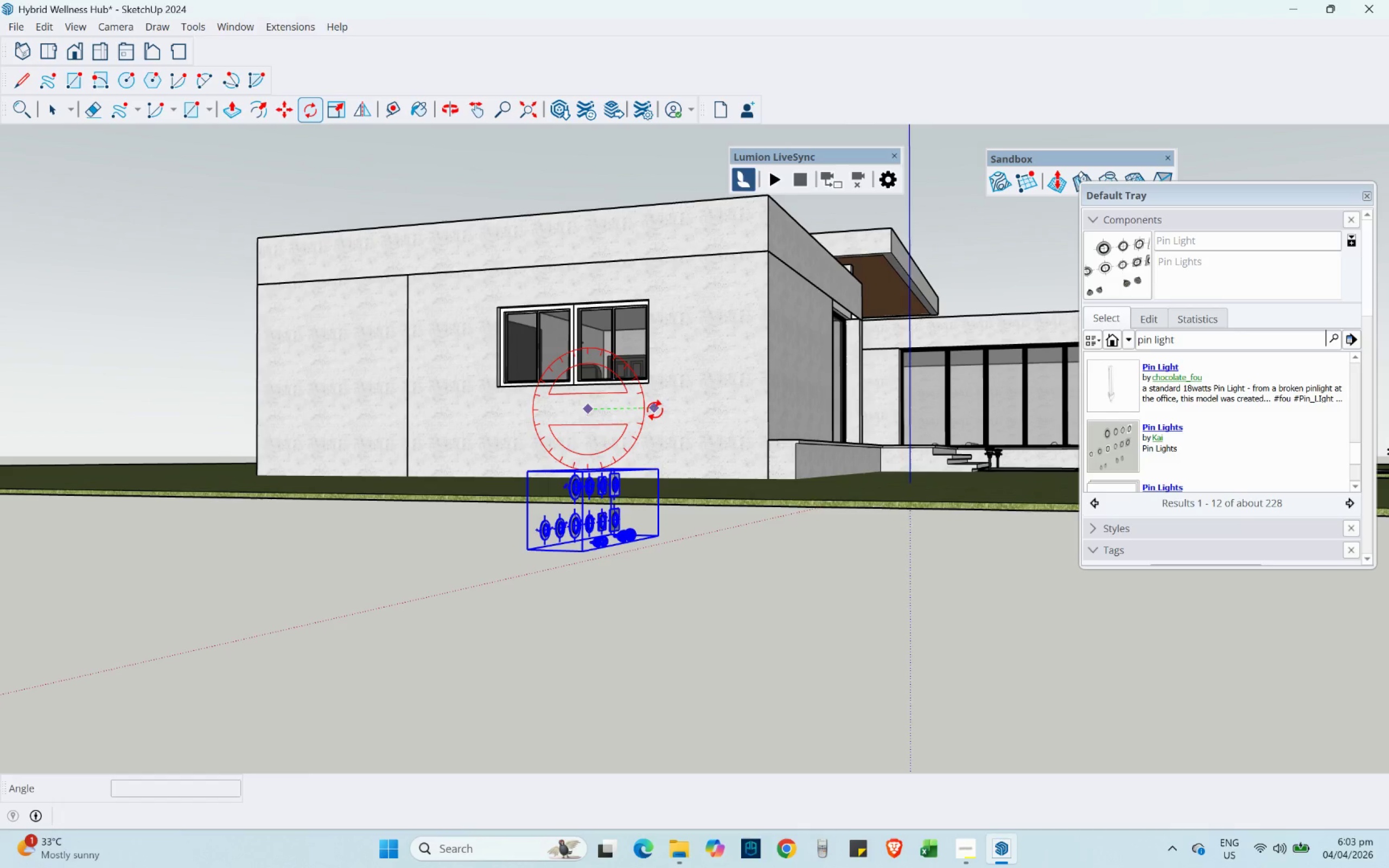 
left_click([655, 410])
 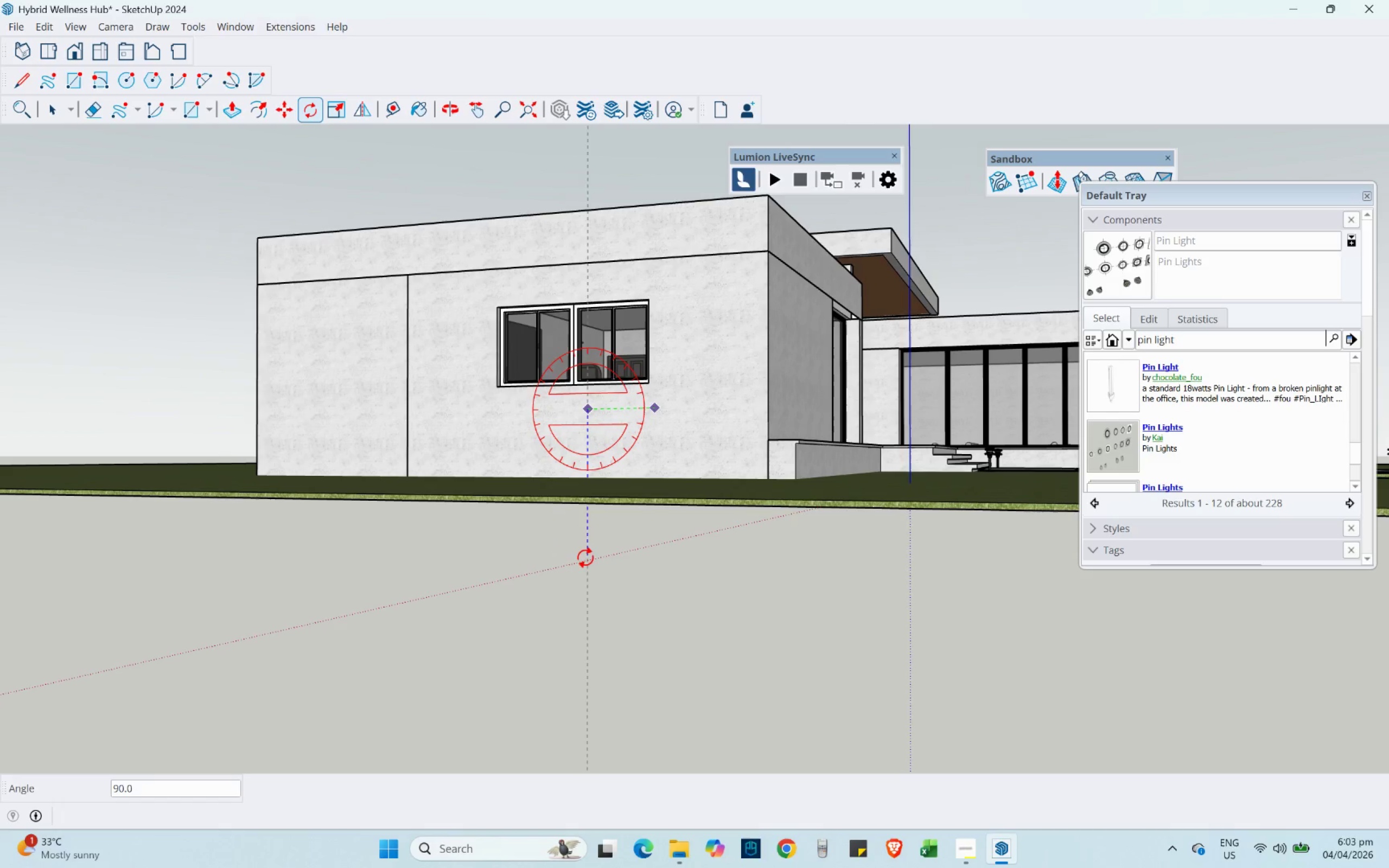 
left_click([584, 558])
 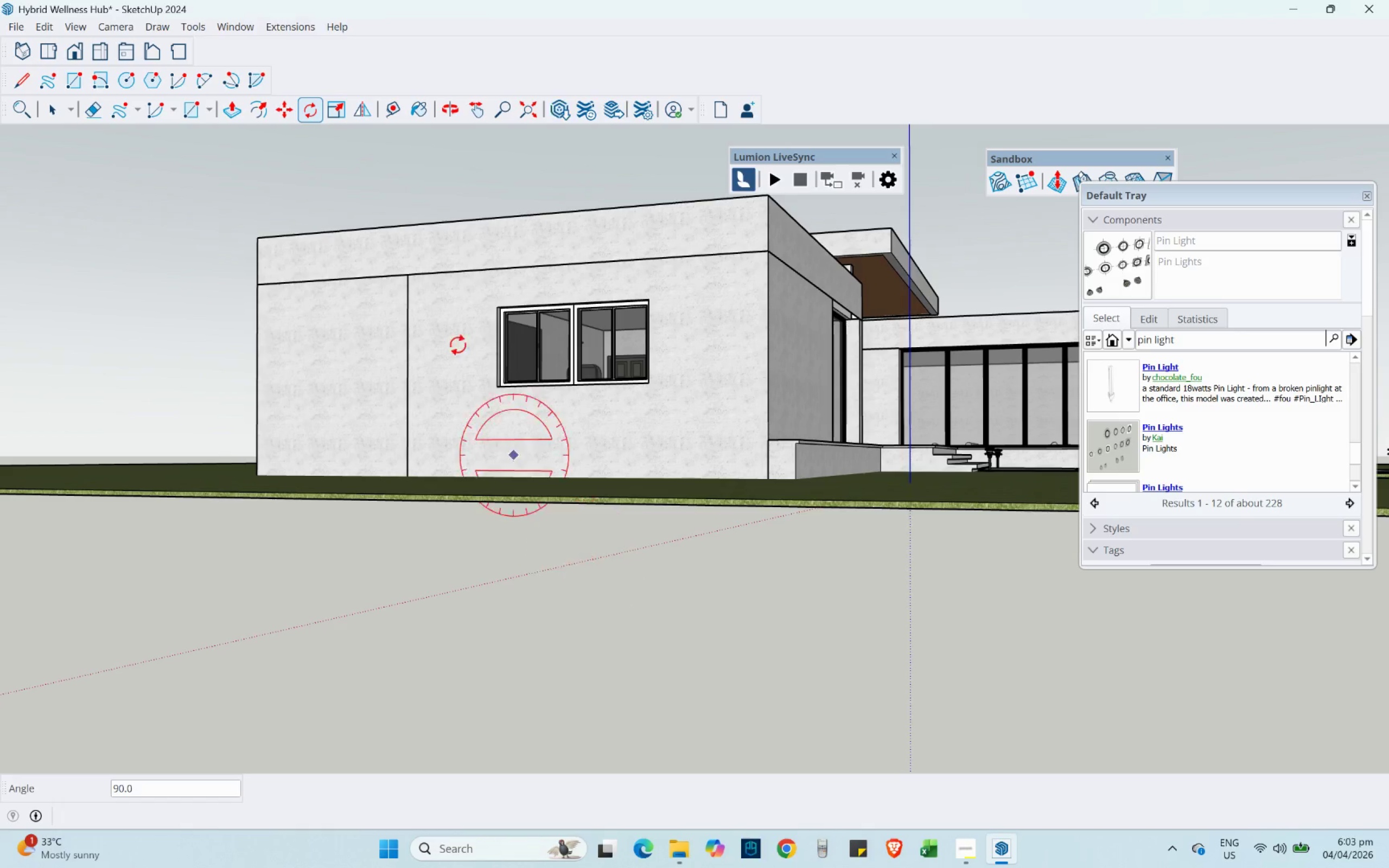 
scroll: coordinate [261, 515], scroll_direction: none, amount: 0.0
 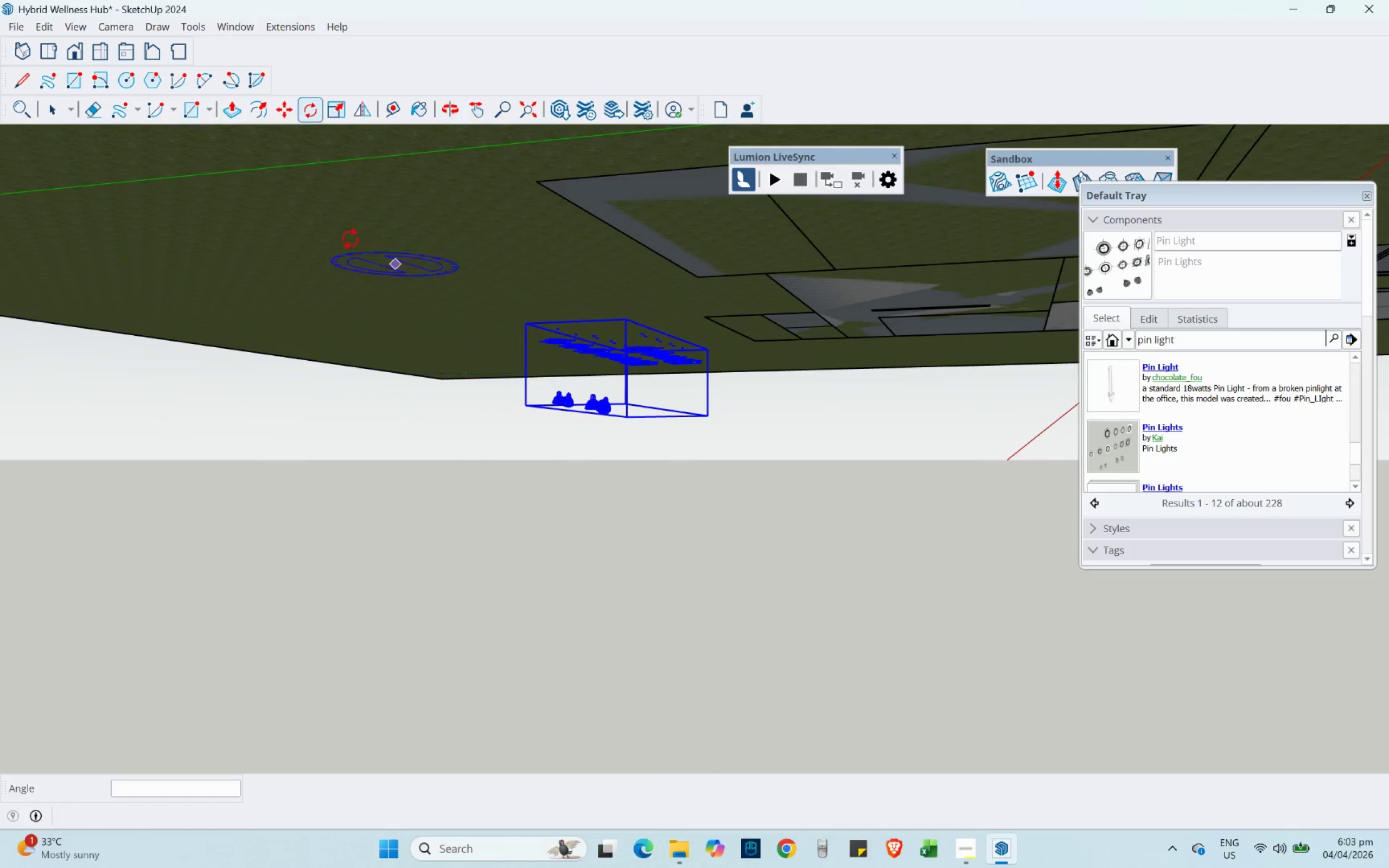 
left_click([54, 107])
 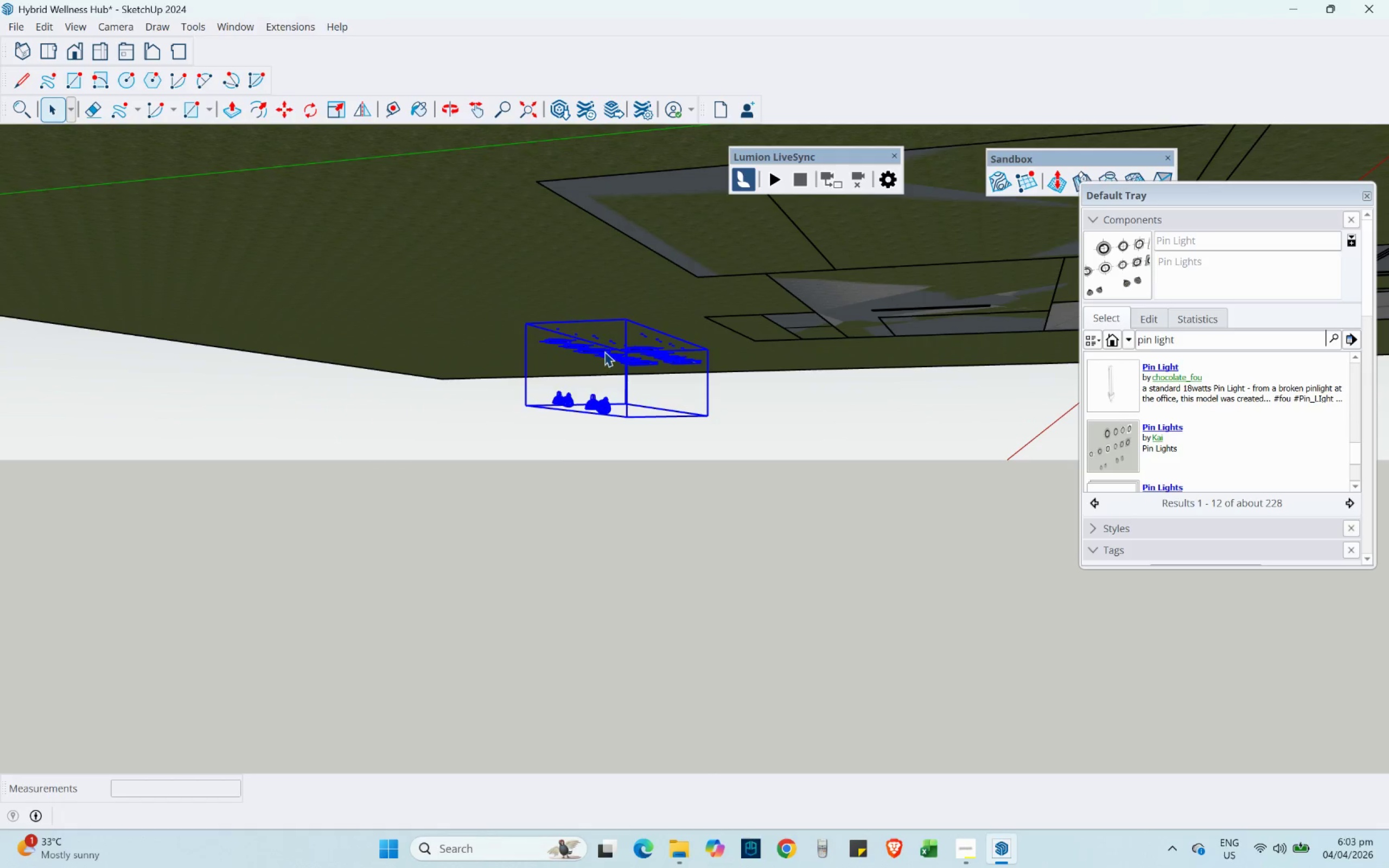 
double_click([604, 352])
 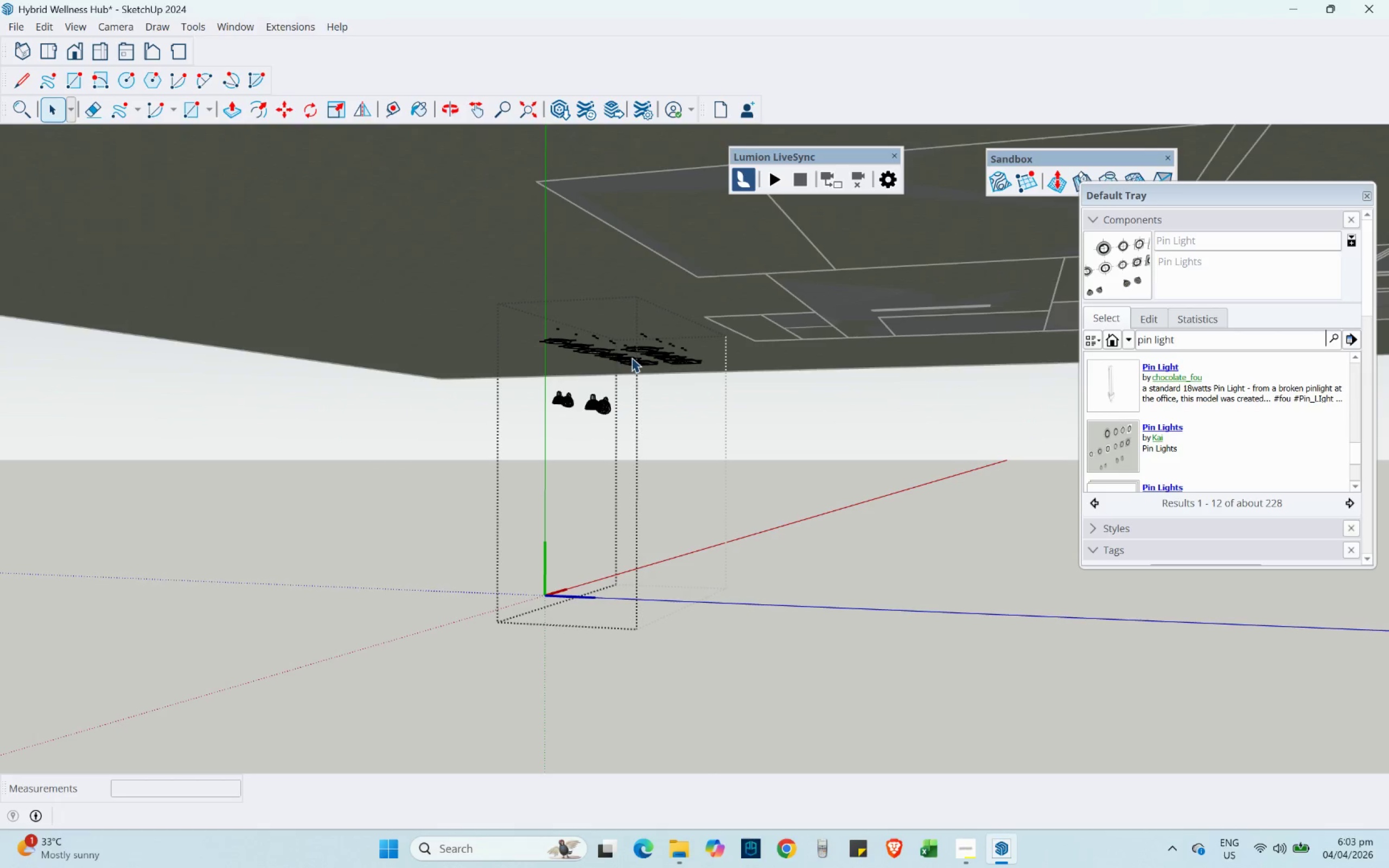 
scroll: coordinate [622, 354], scroll_direction: up, amount: 4.0
 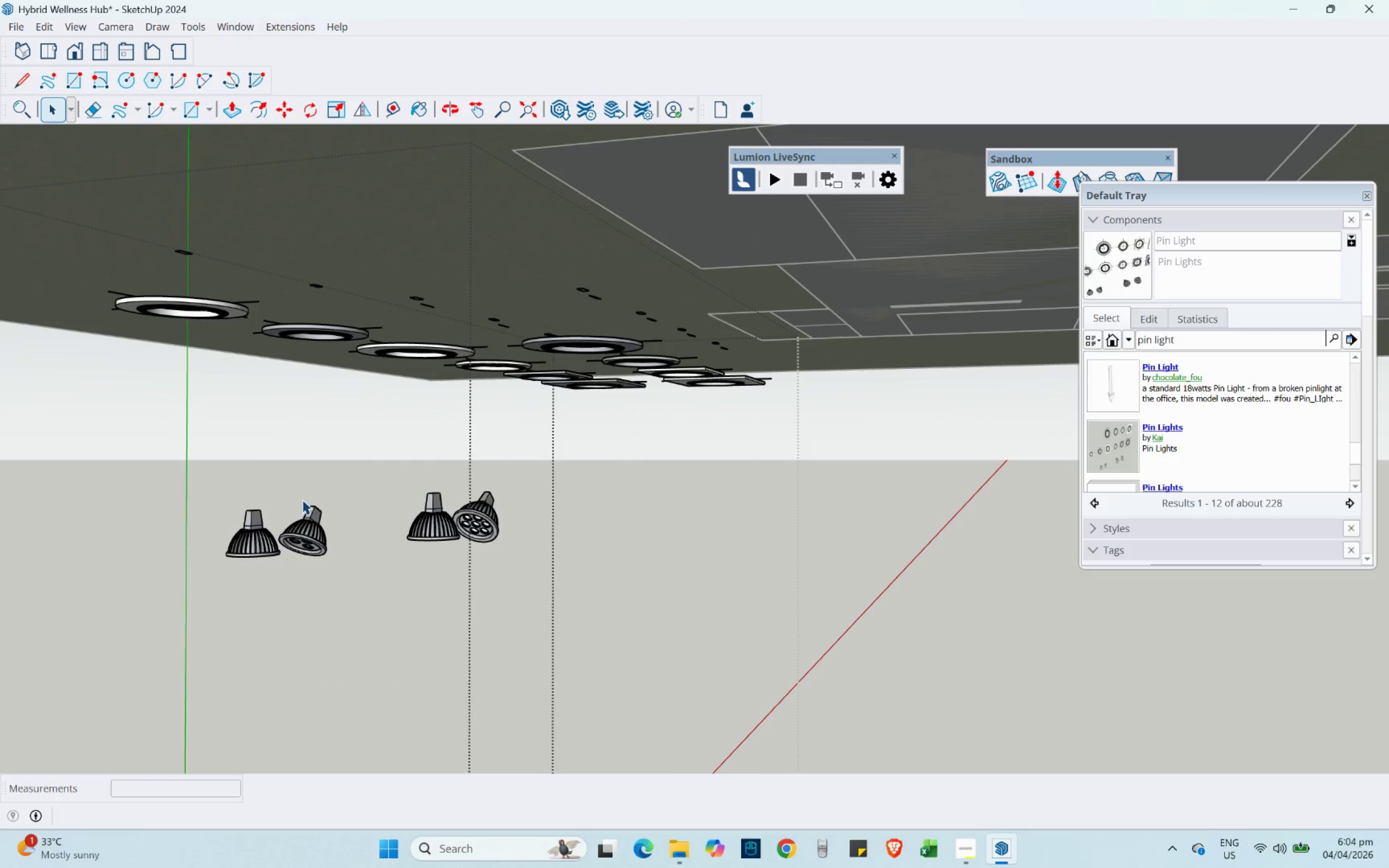 
left_click_drag(start_coordinate=[138, 467], to_coordinate=[639, 649])
 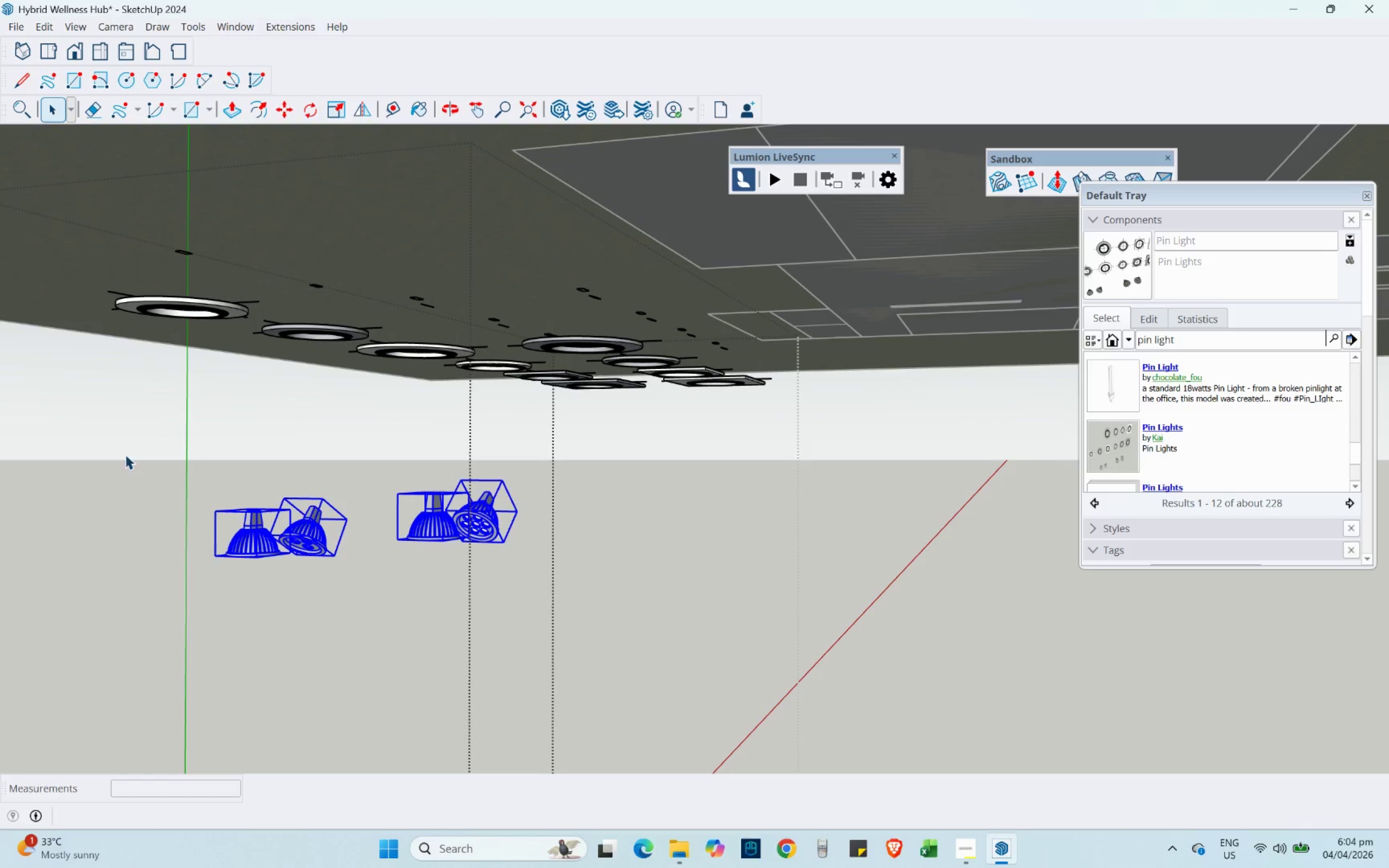 
wait(5.22)
 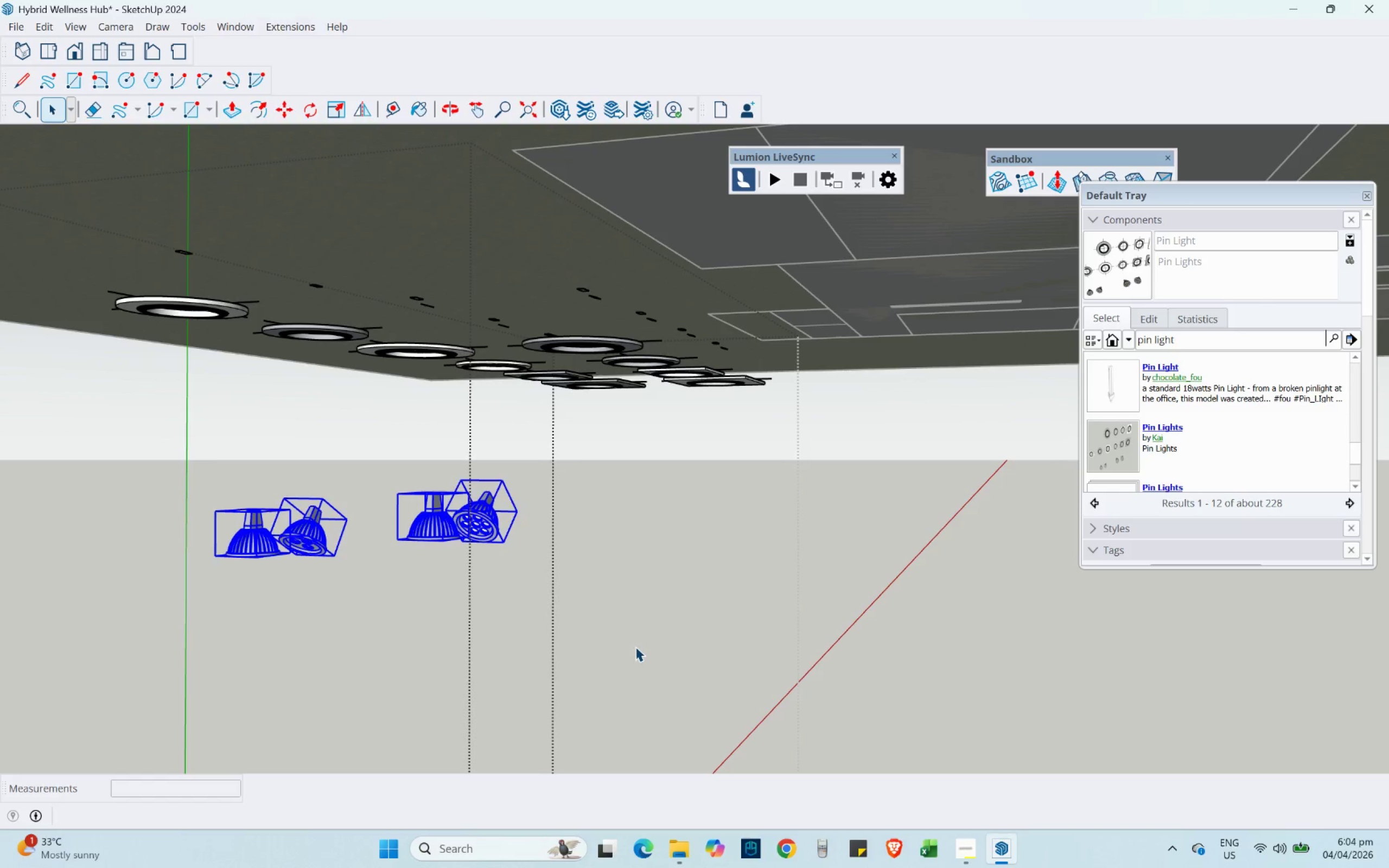 
key(Delete)
 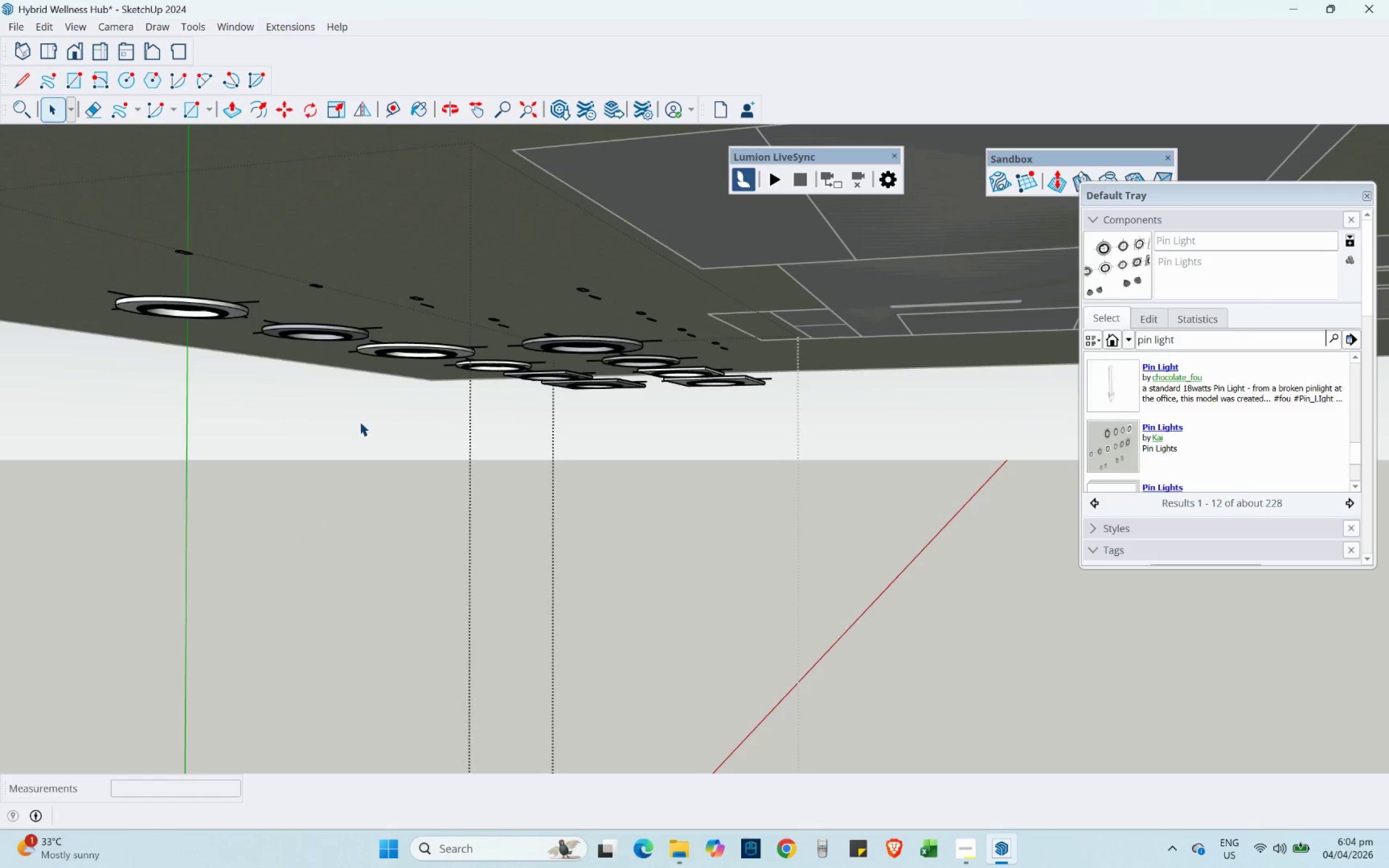 
scroll: coordinate [360, 421], scroll_direction: down, amount: 1.0
 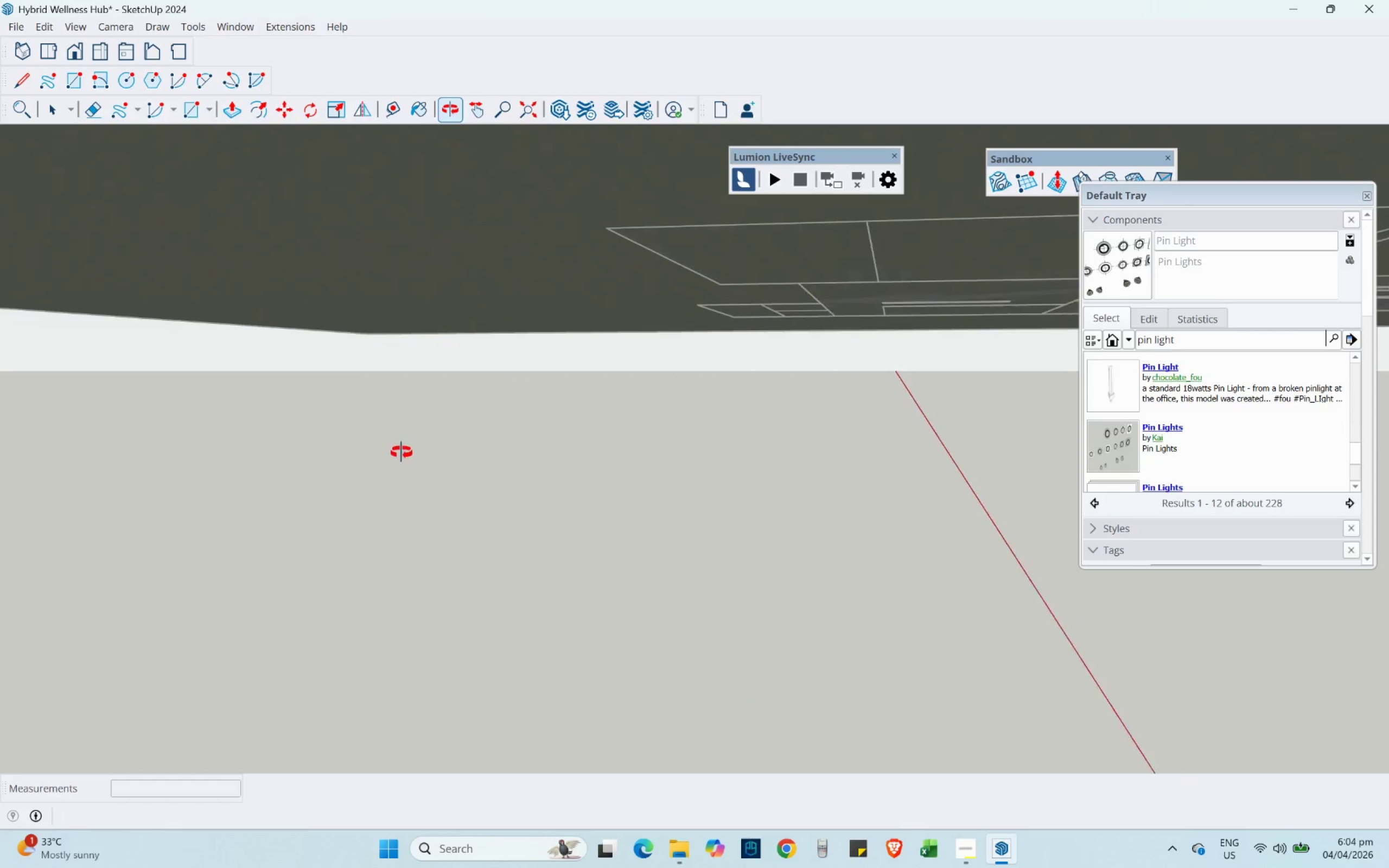 
hold_key(key=ShiftLeft, duration=0.5)
scroll: coordinate [773, 380], scroll_direction: up, amount: 13.0
 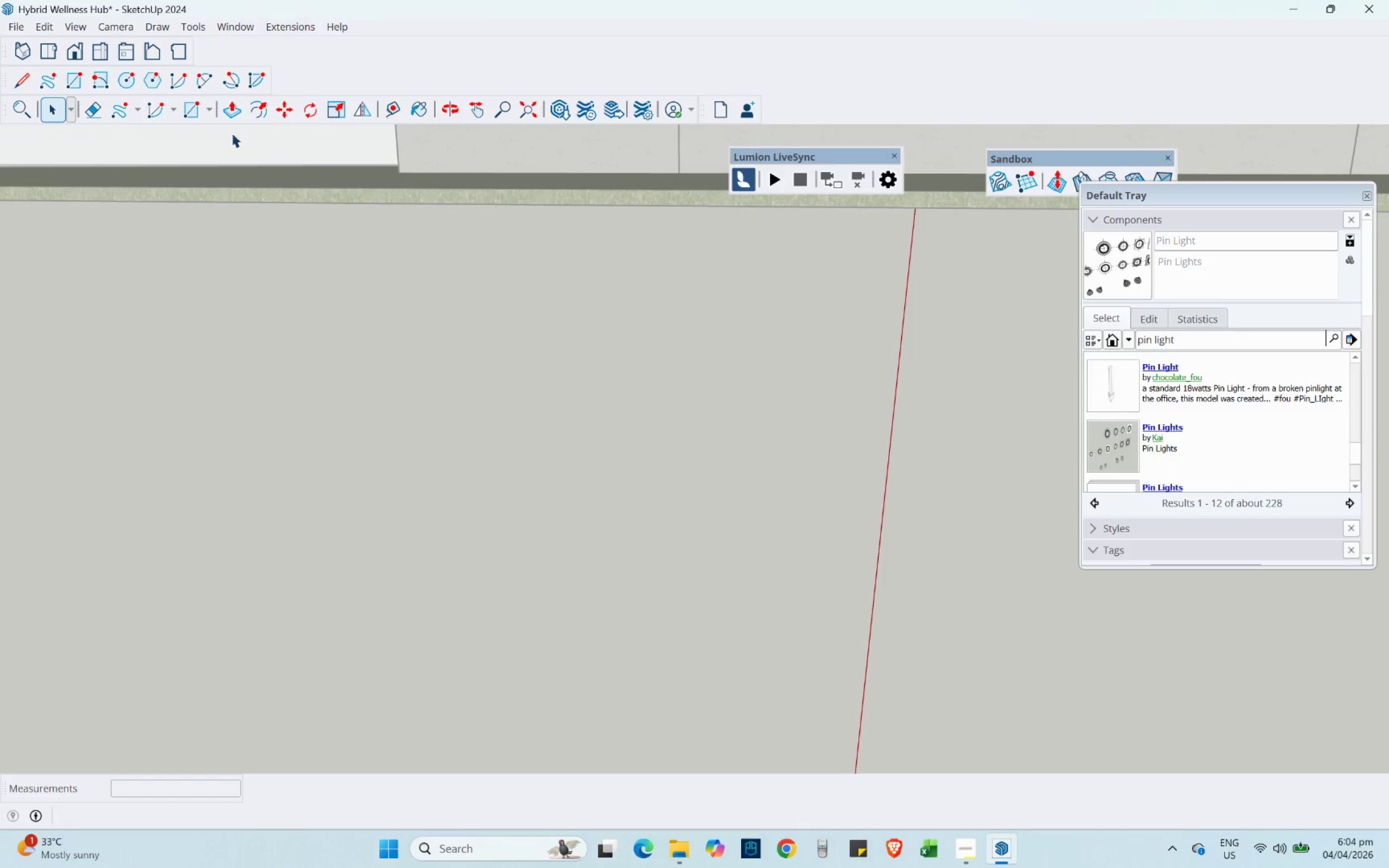 
left_click([57, 49])
 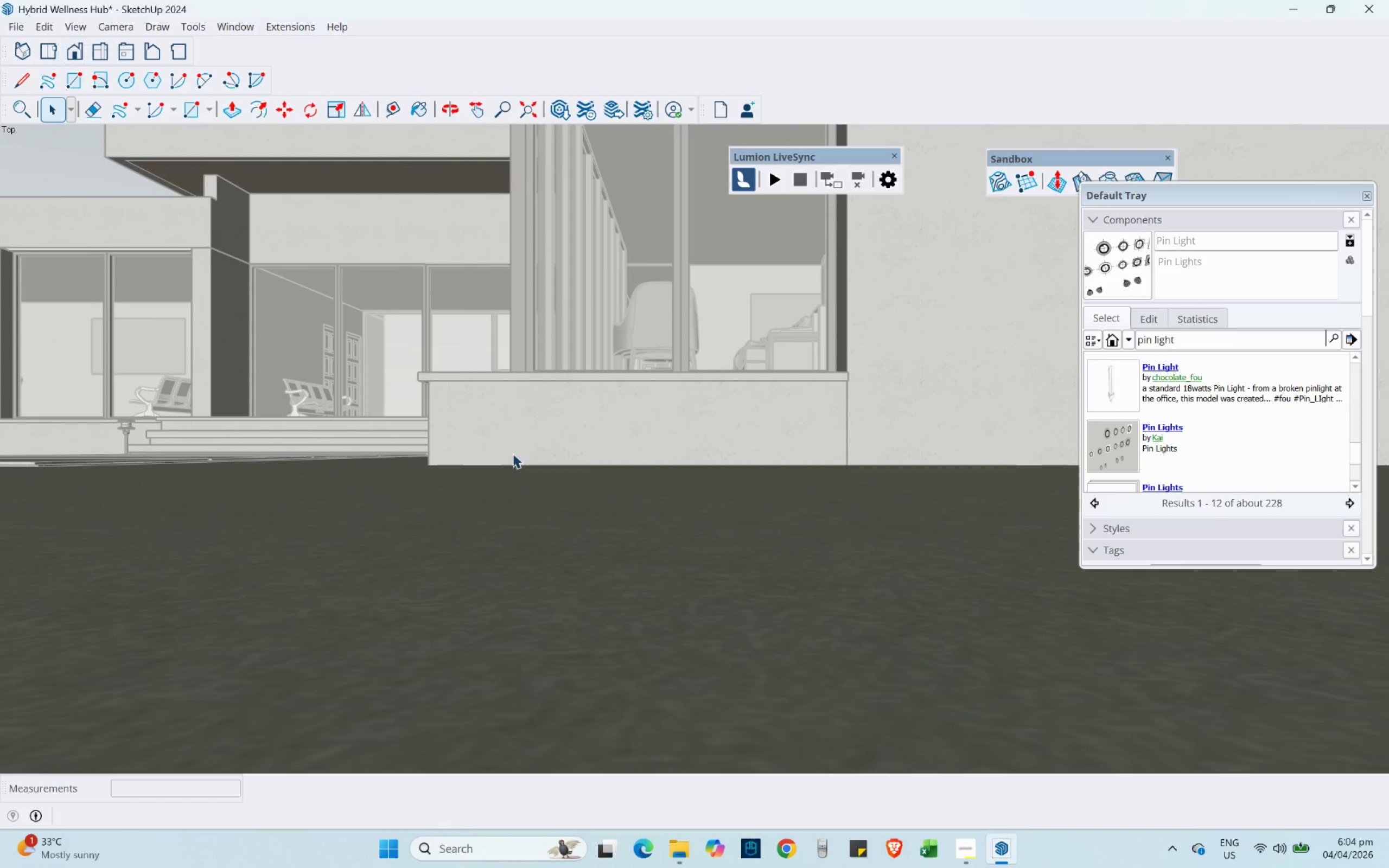 
scroll: coordinate [508, 436], scroll_direction: down, amount: 5.0
 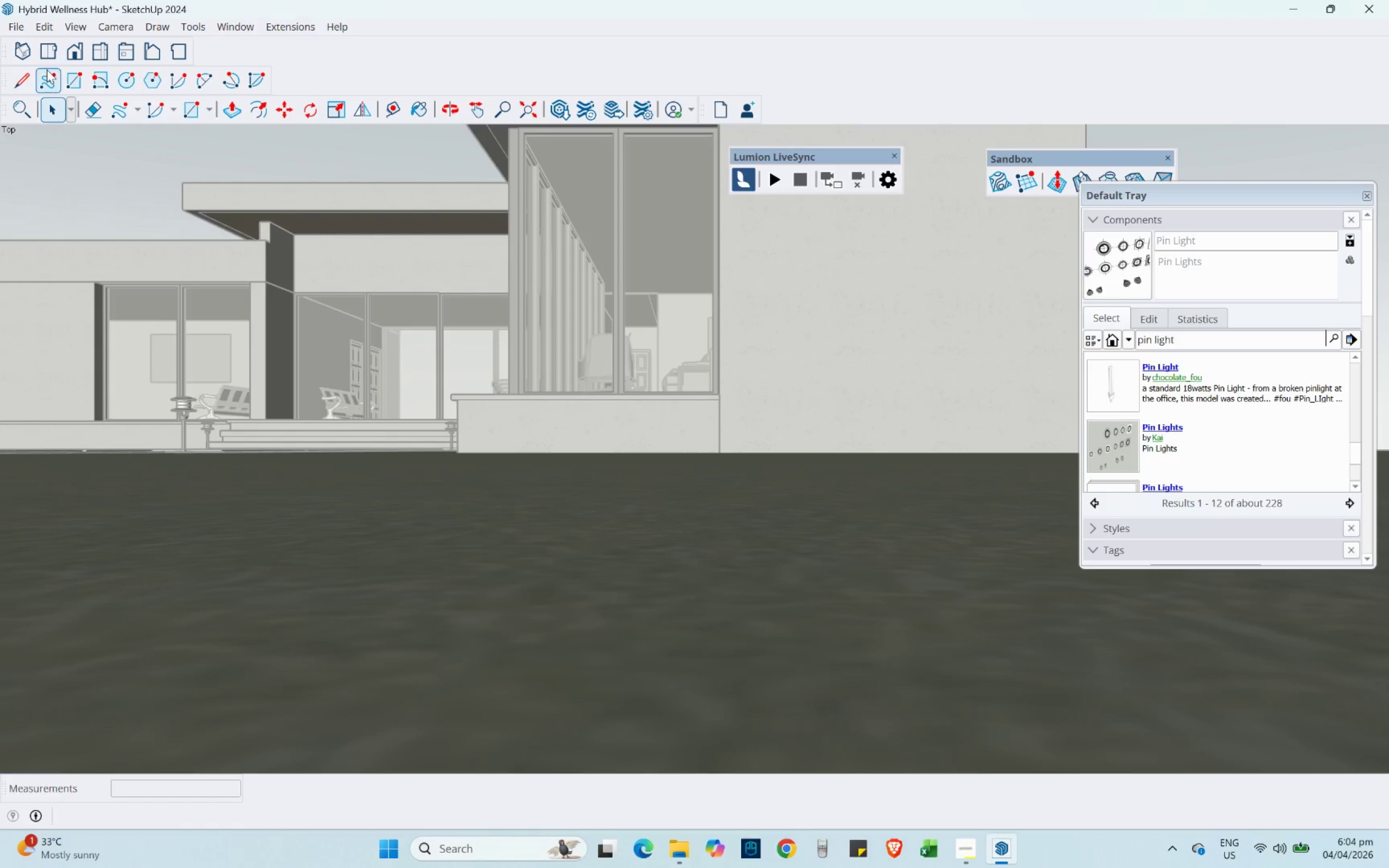 
left_click([50, 50])
 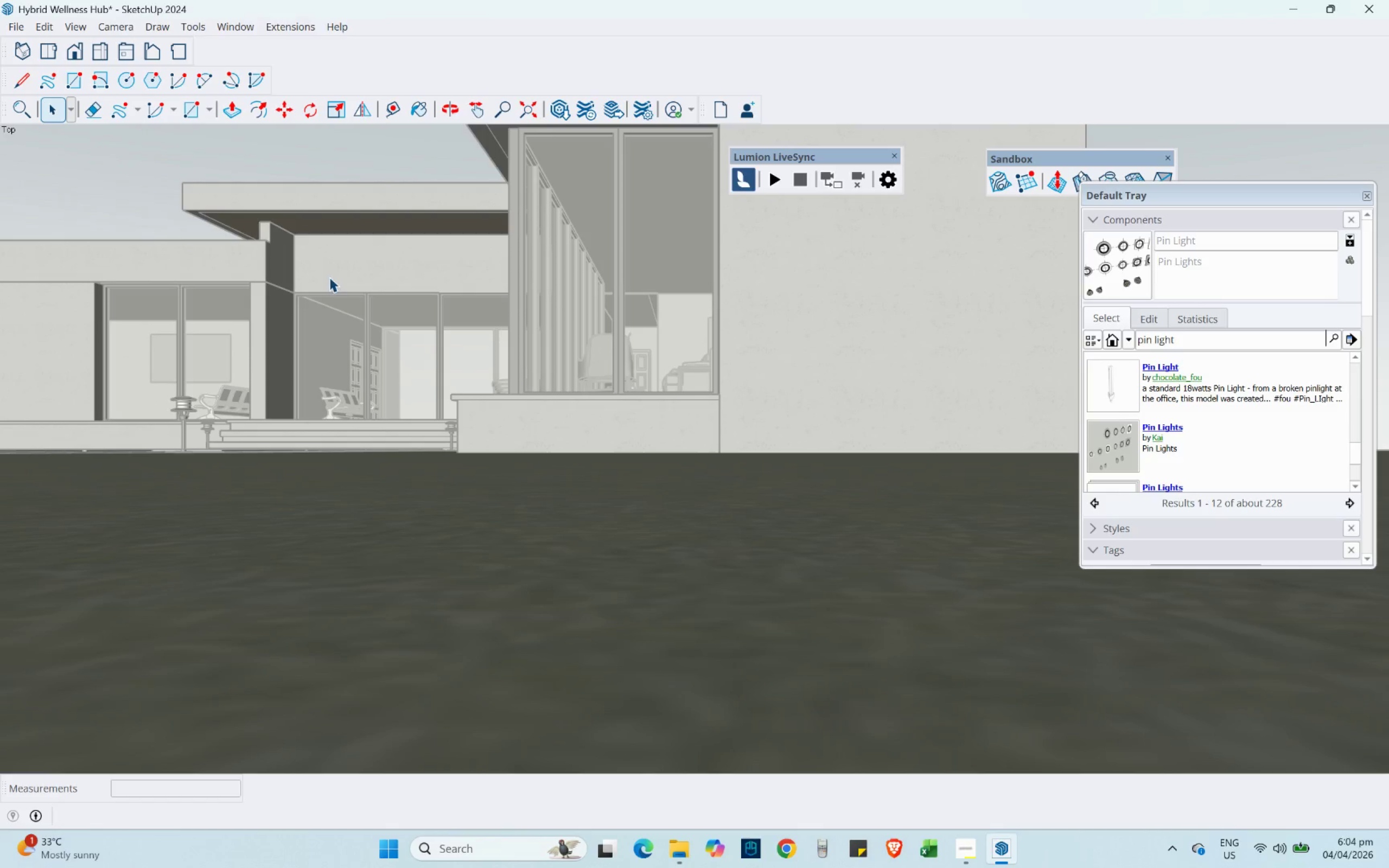 
scroll: coordinate [698, 547], scroll_direction: down, amount: 31.0
 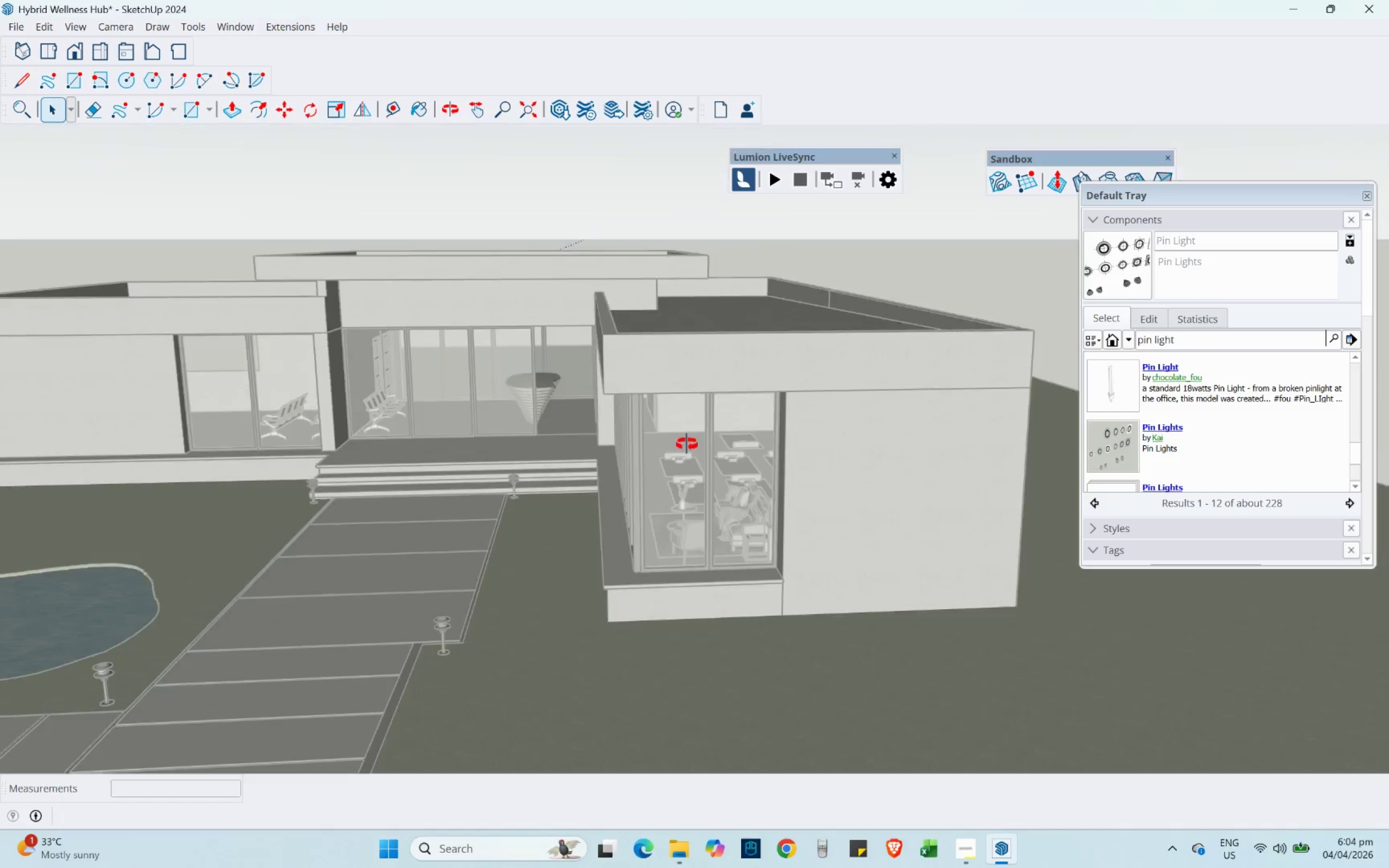 
hold_key(key=ShiftLeft, duration=0.64)
 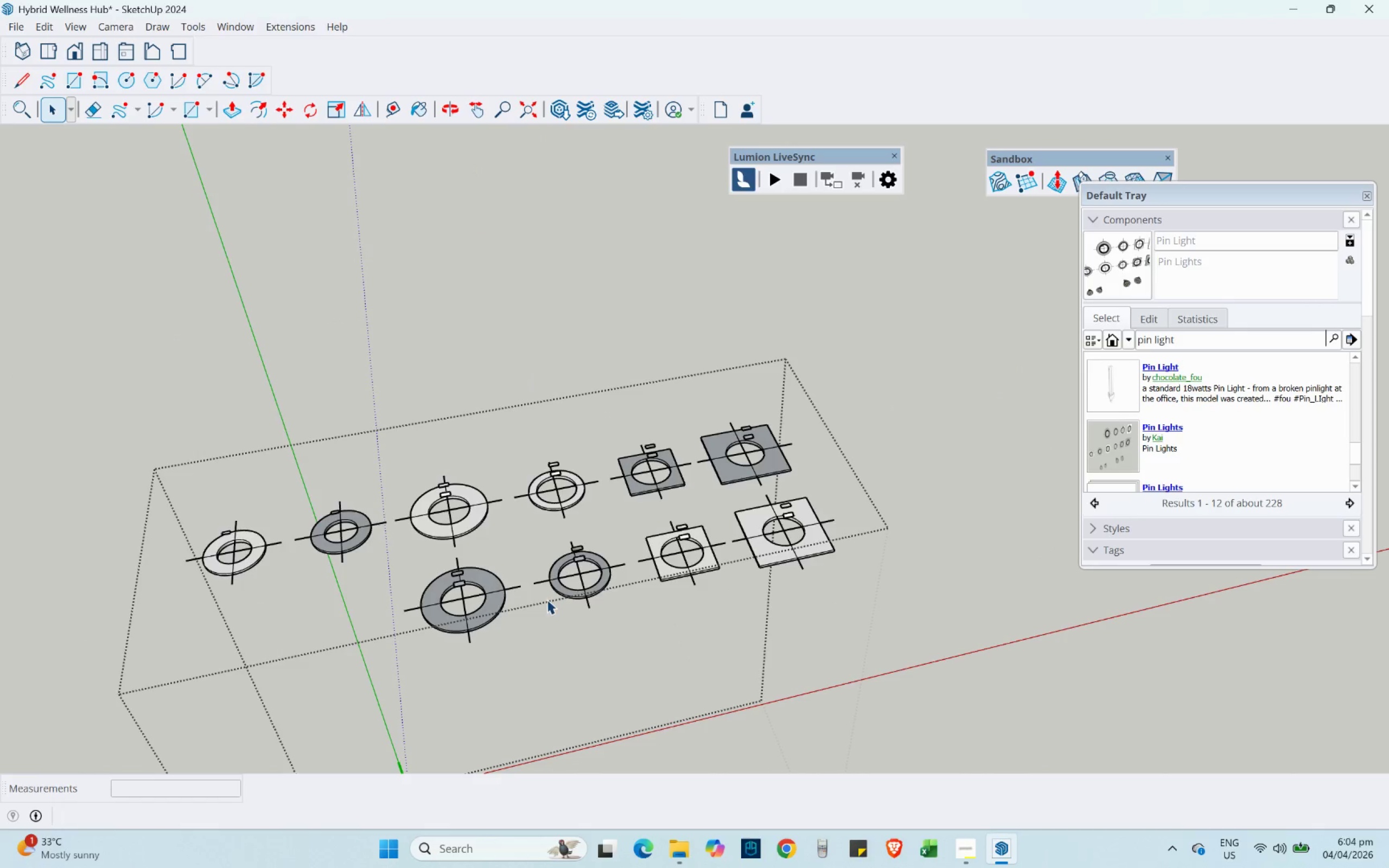 
scroll: coordinate [582, 406], scroll_direction: up, amount: 47.0
 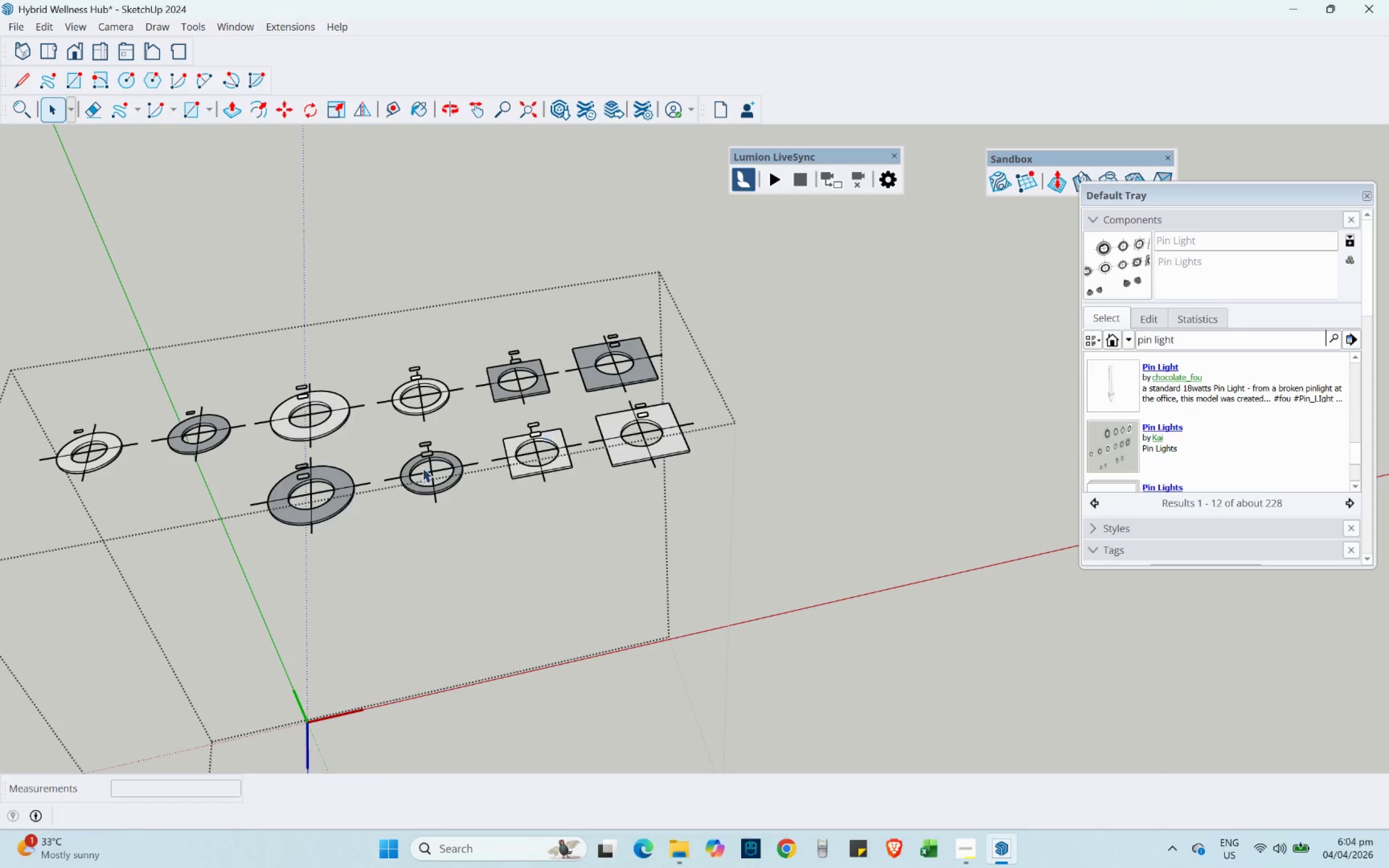 
hold_key(key=ShiftLeft, duration=15.11)
left_click_drag(start_coordinate=[152, 480], to_coordinate=[398, 662])
 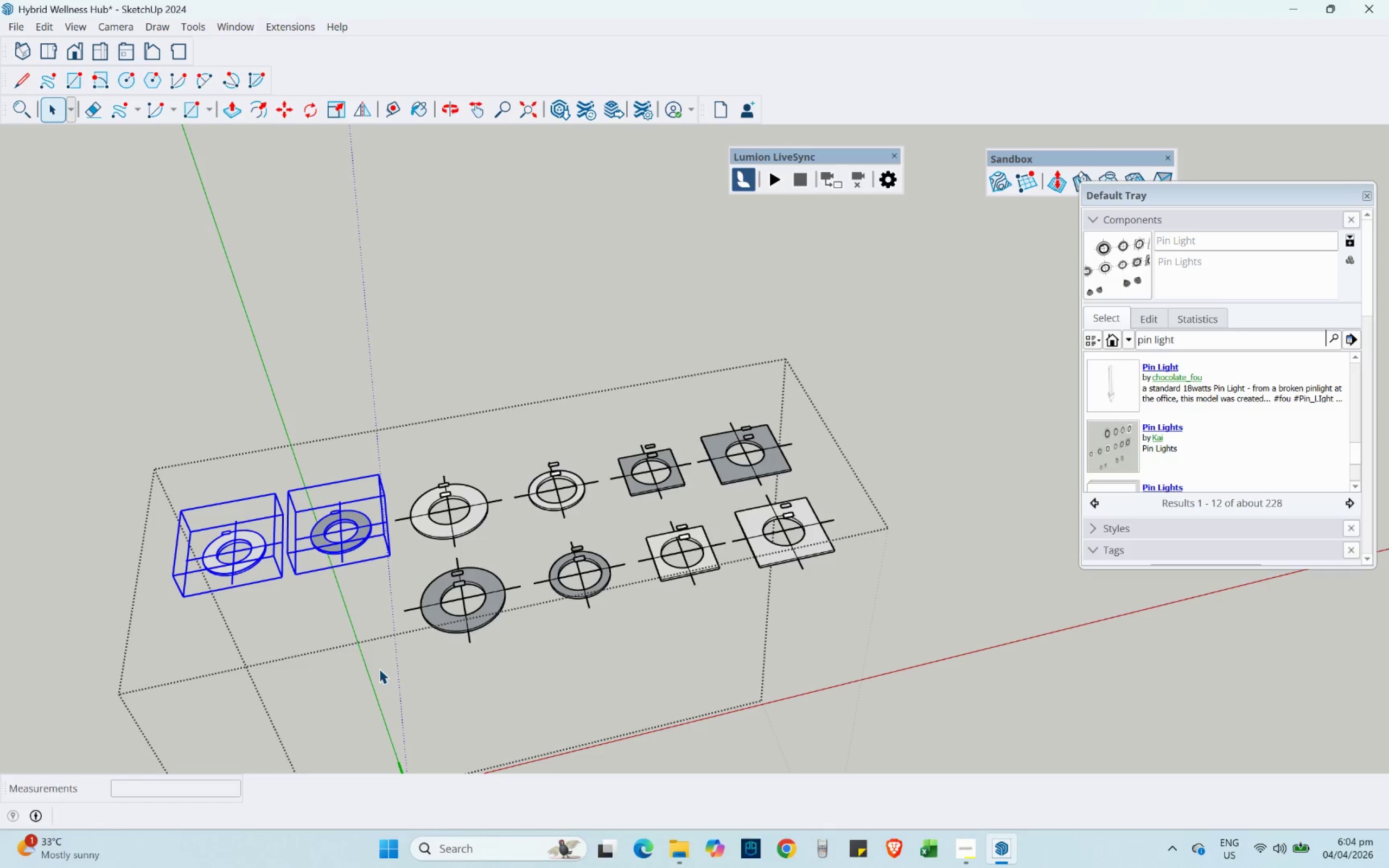 
key(Delete)
 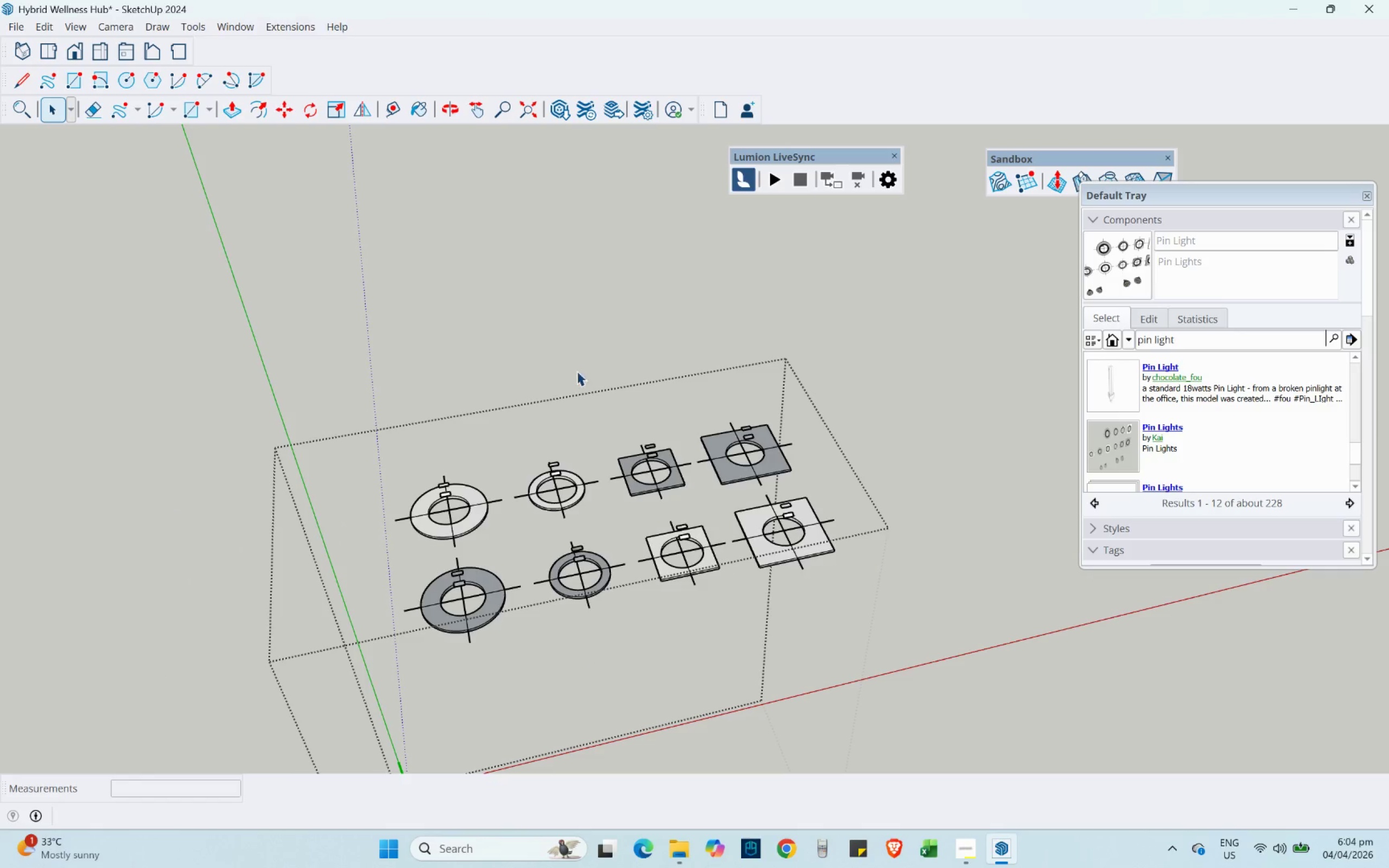 
left_click_drag(start_coordinate=[530, 347], to_coordinate=[937, 678])
 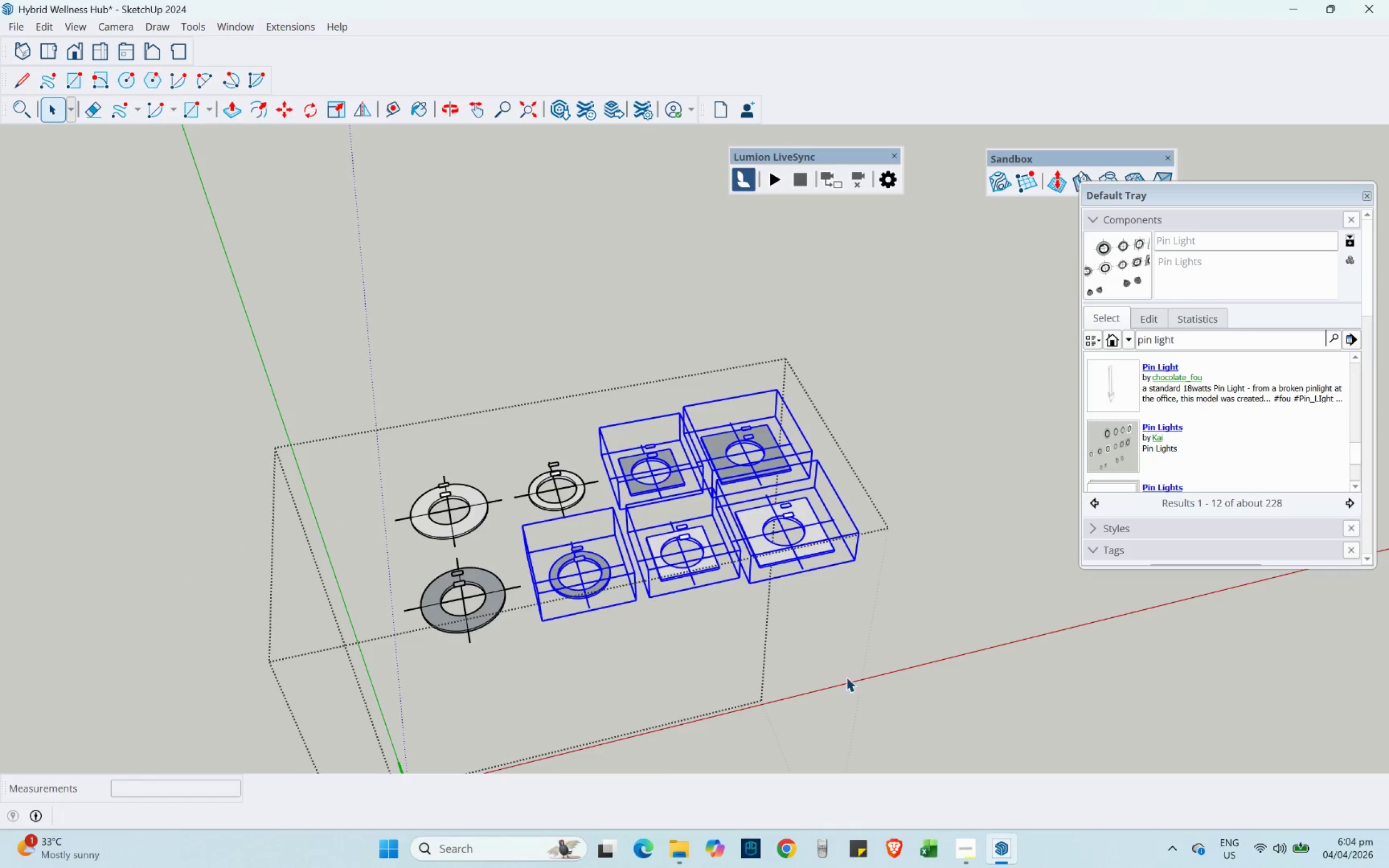 
key(Delete)
 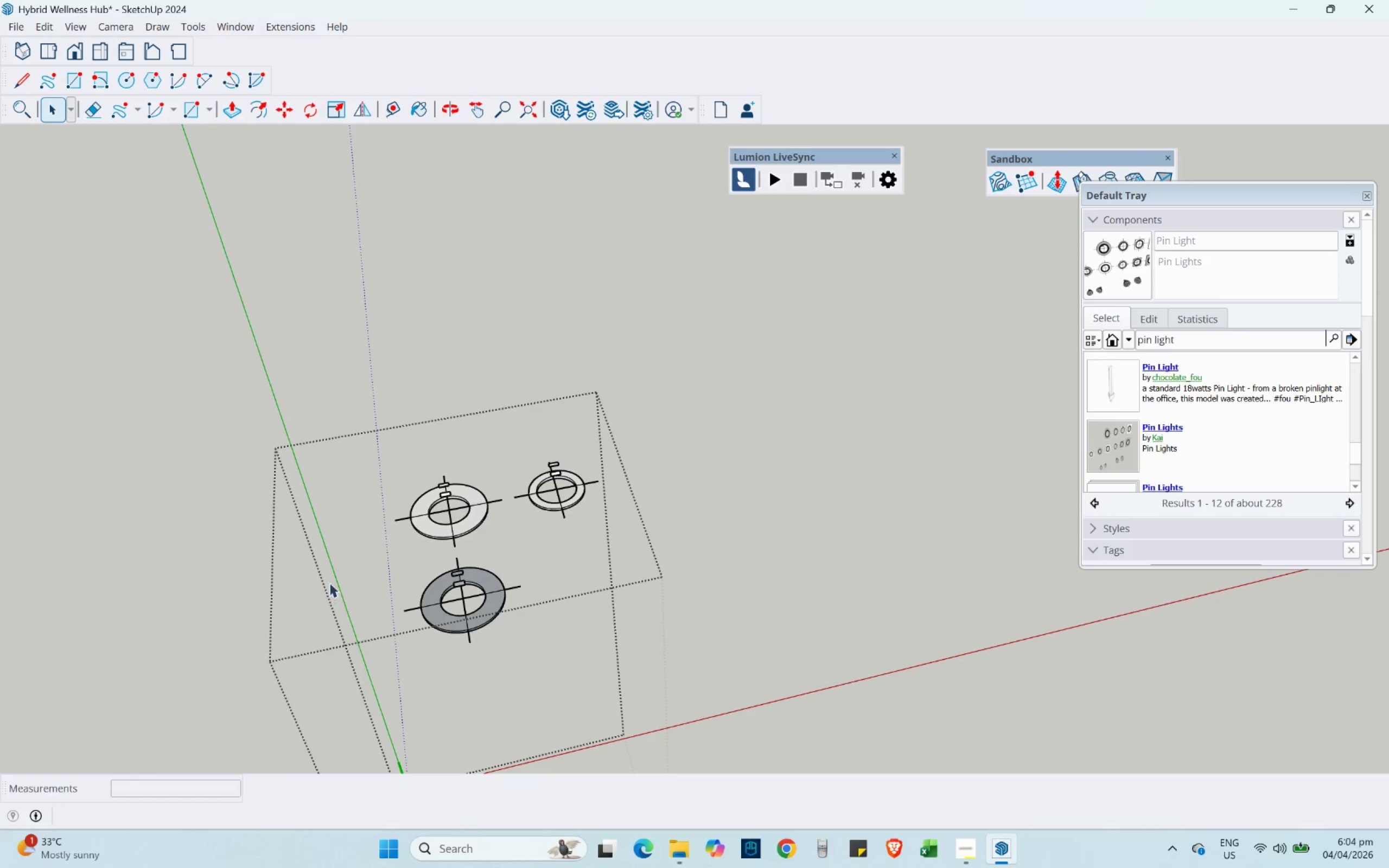 
left_click_drag(start_coordinate=[338, 564], to_coordinate=[597, 733])
 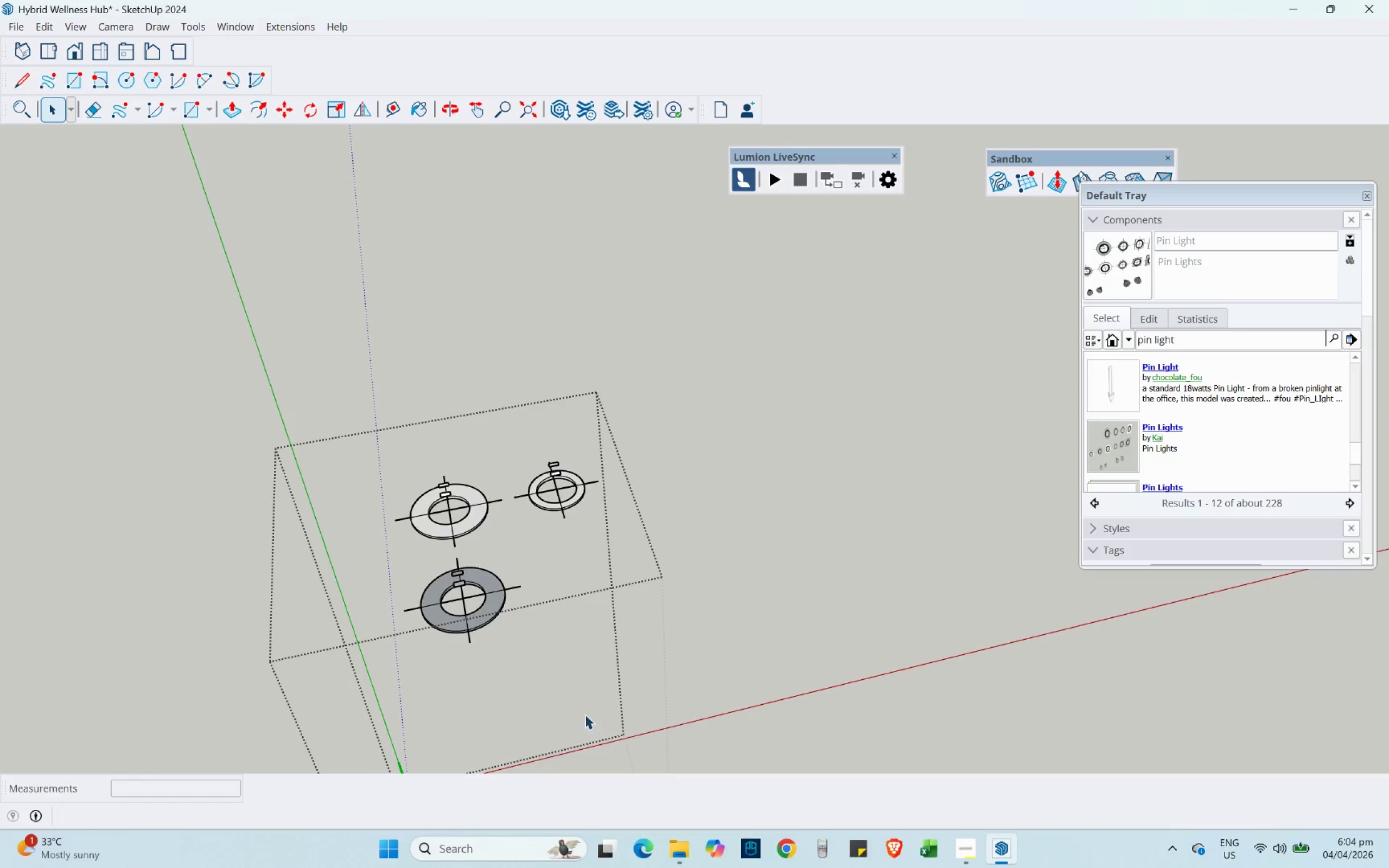 
left_click_drag(start_coordinate=[547, 674], to_coordinate=[379, 572])
 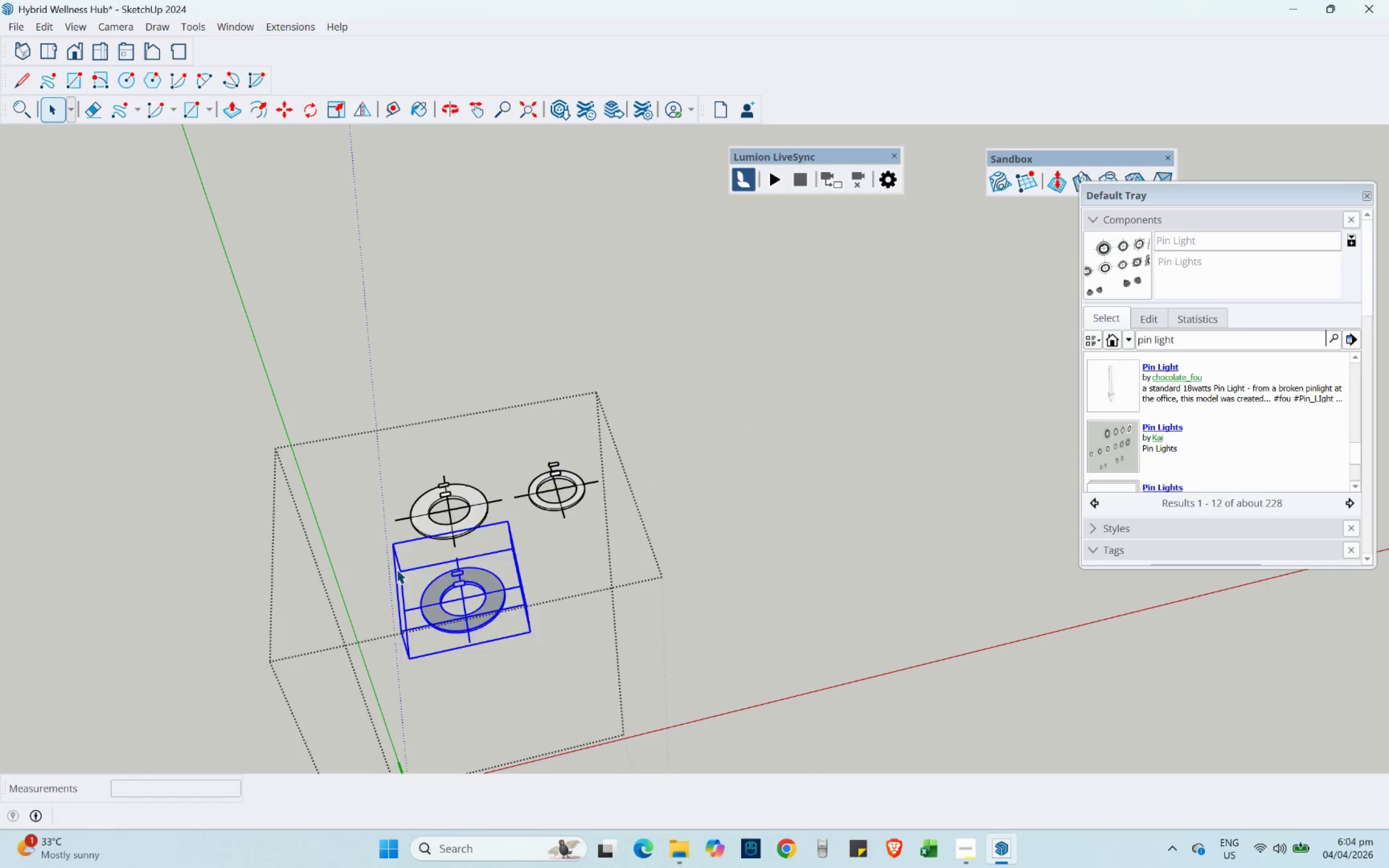 
key(Delete)
 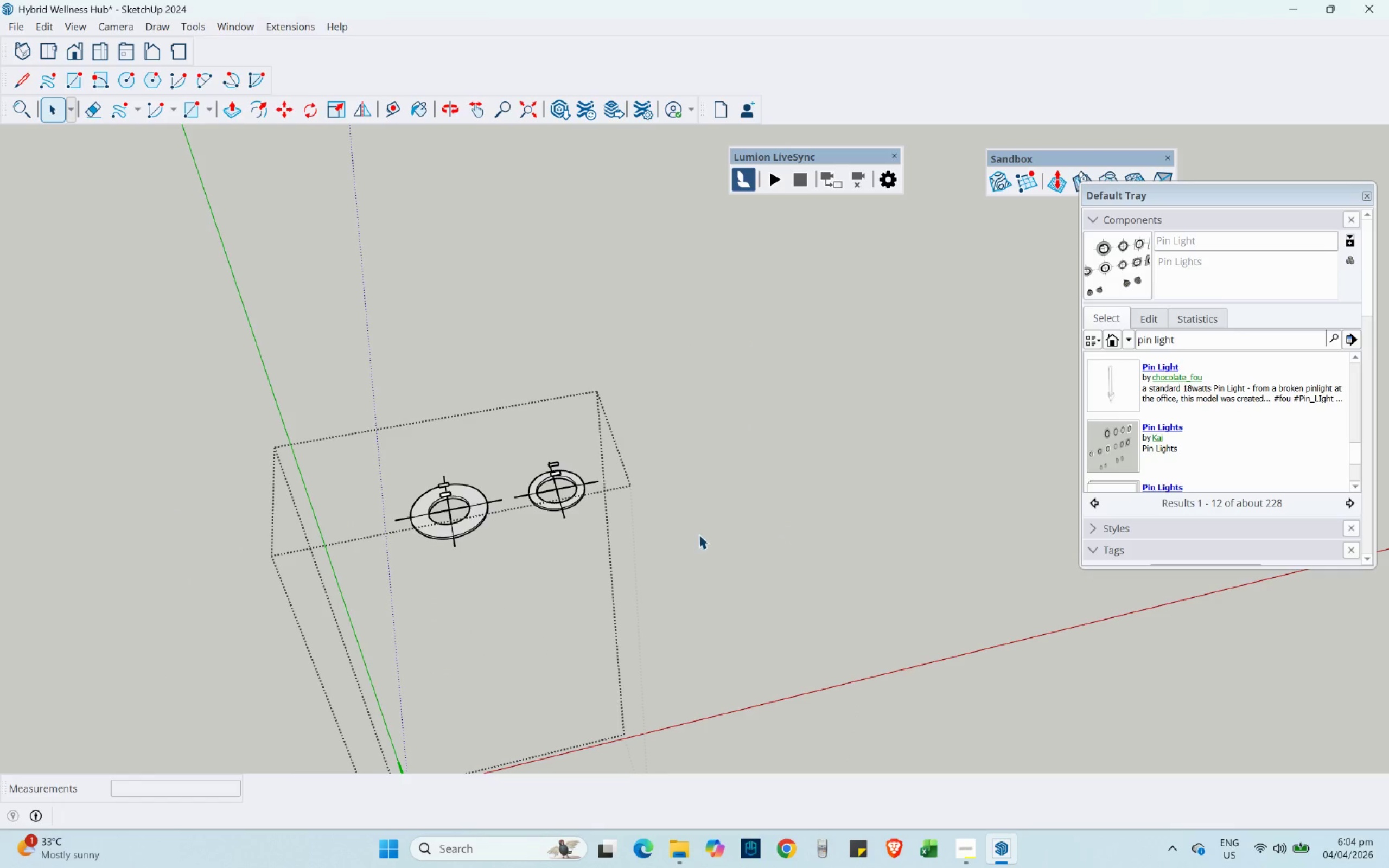 
left_click_drag(start_coordinate=[705, 531], to_coordinate=[562, 424])
 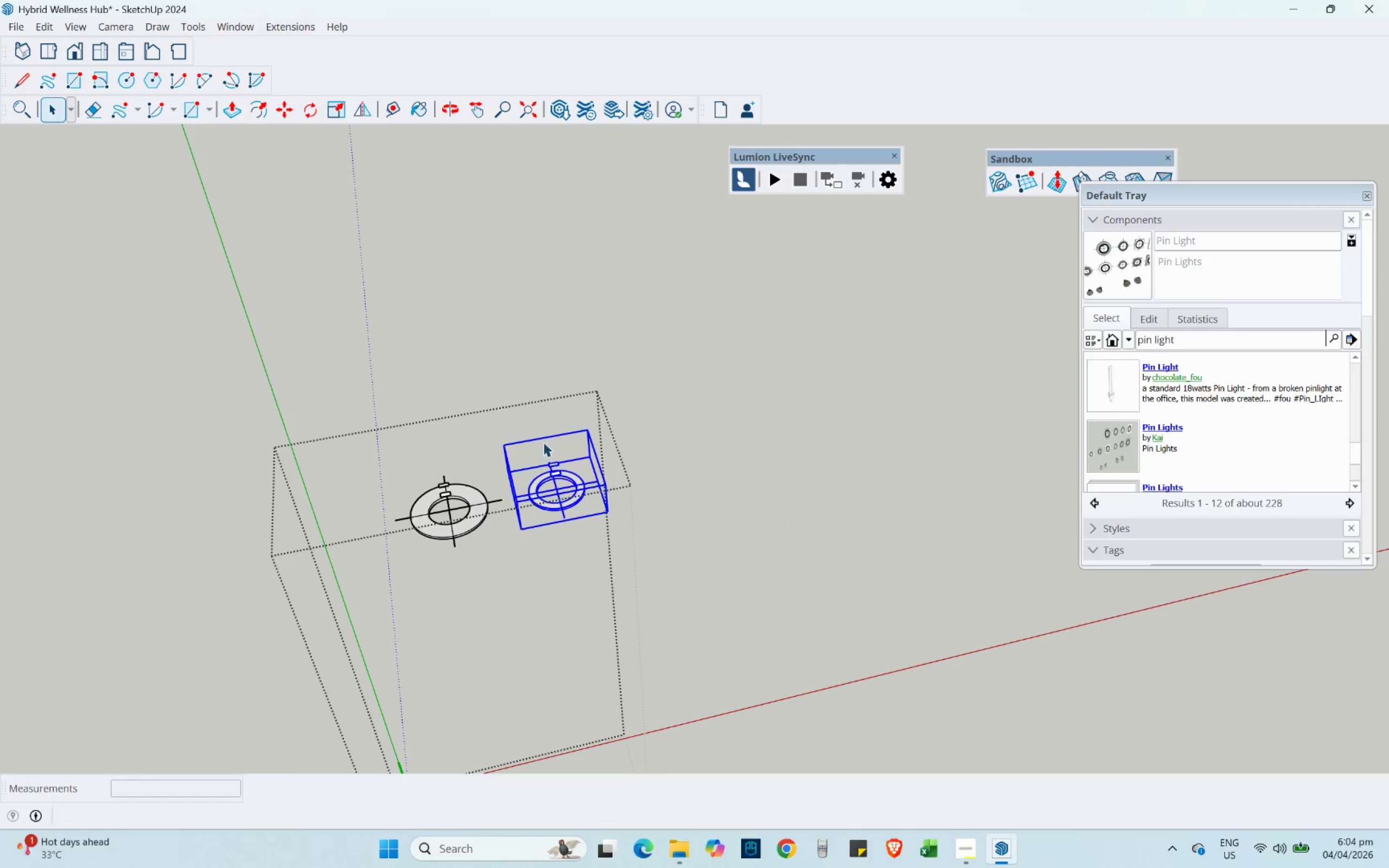 
key(Delete)
 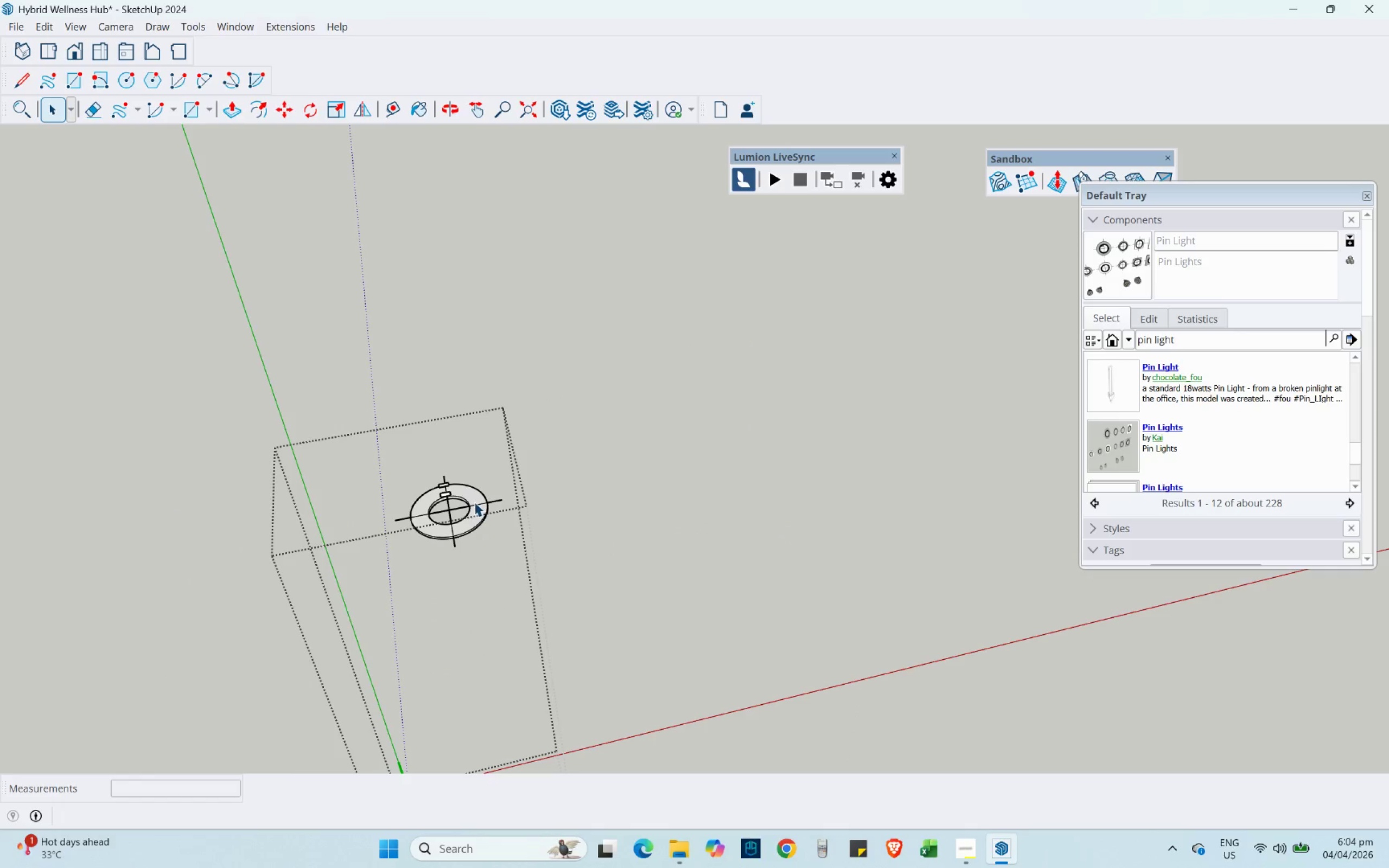 
left_click([474, 502])
 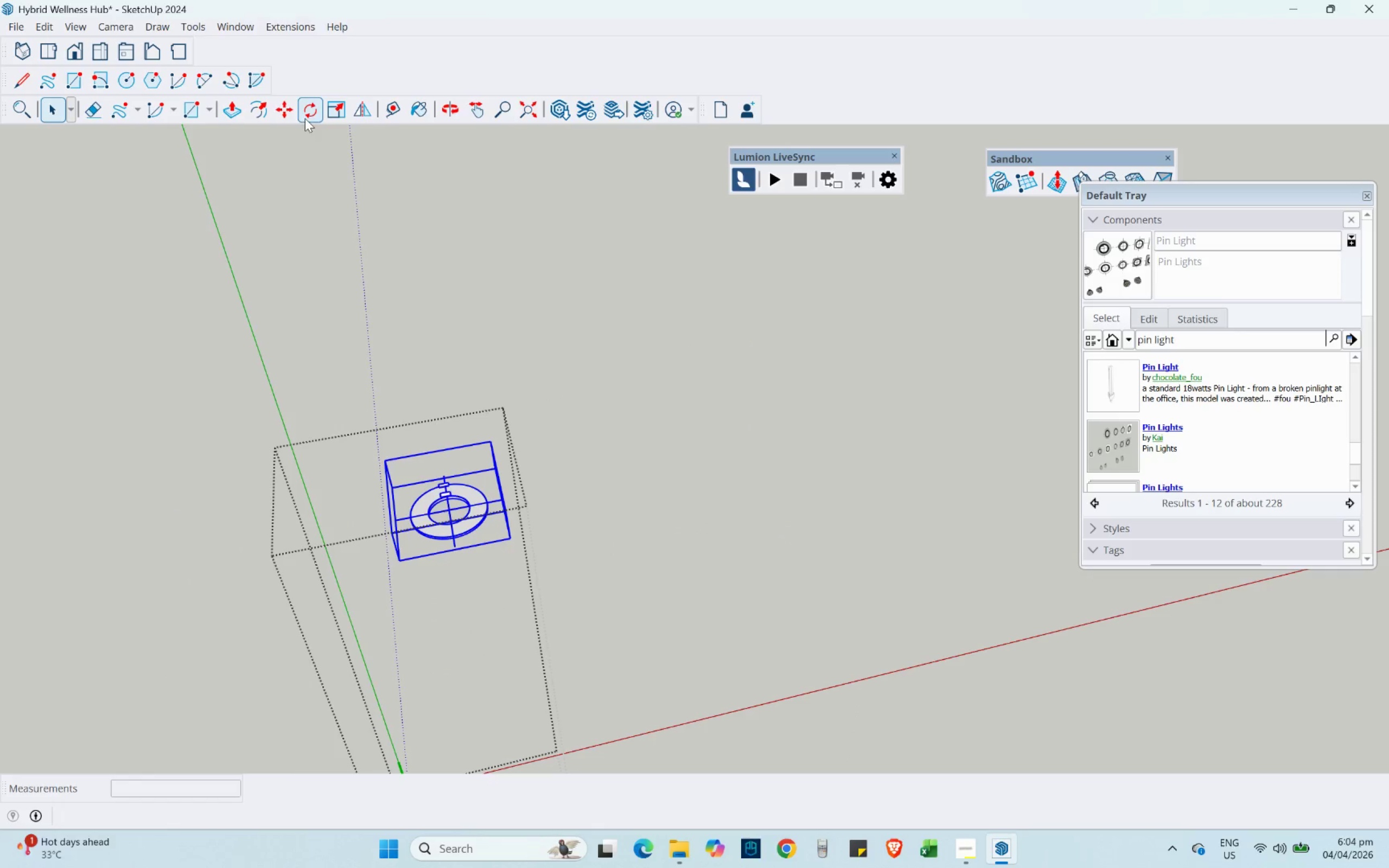 
left_click([288, 108])
 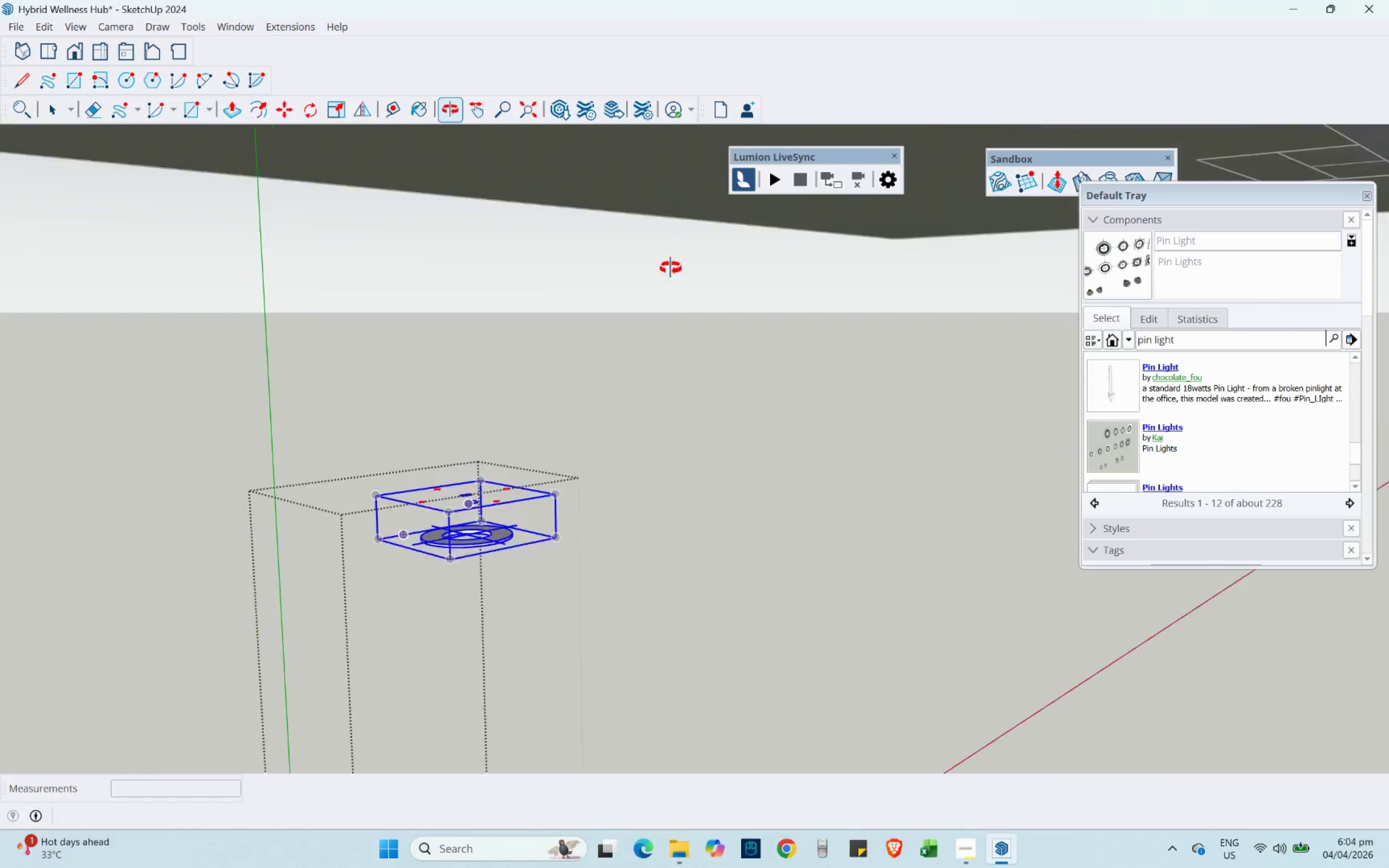 
scroll: coordinate [462, 575], scroll_direction: up, amount: 9.0
 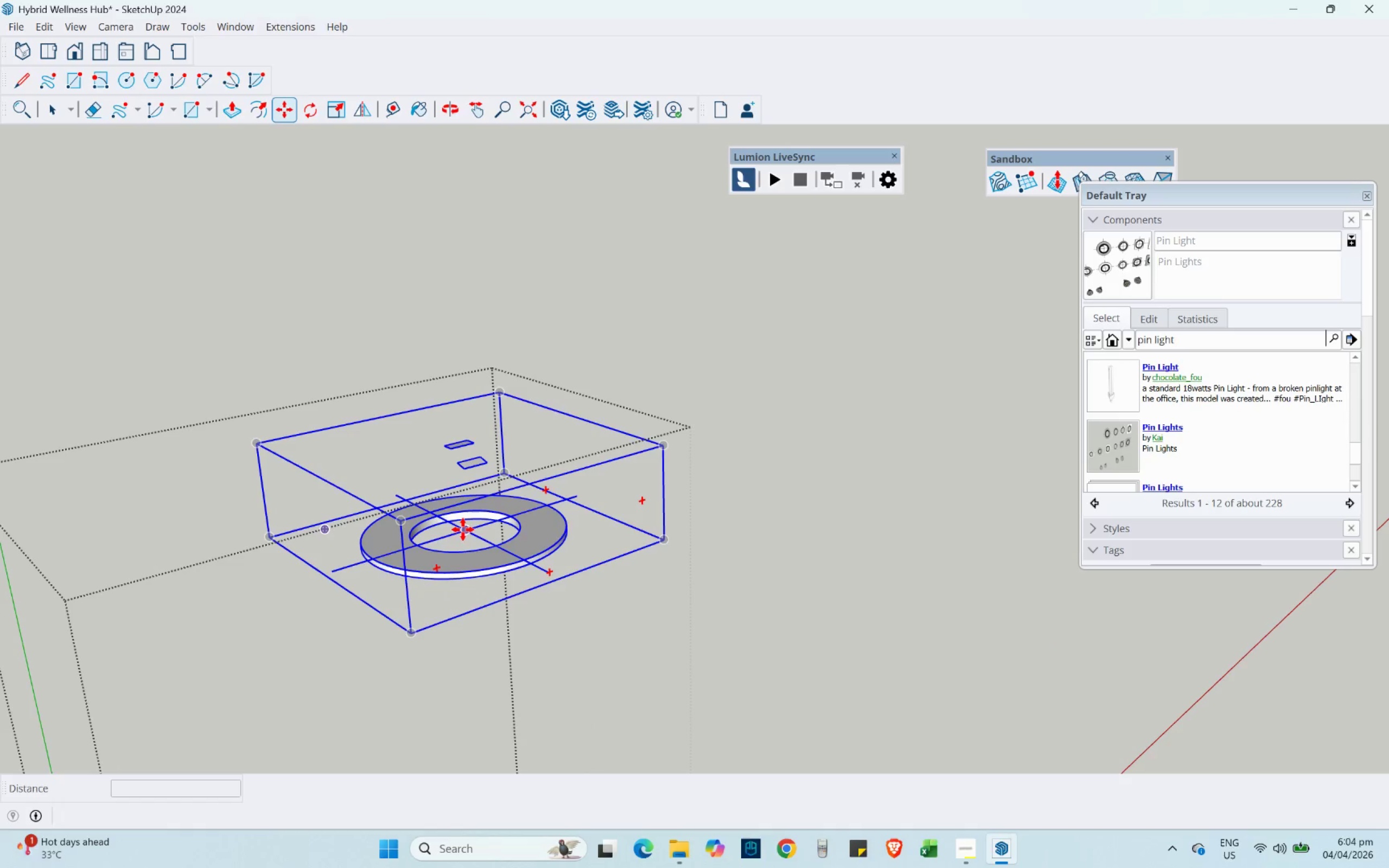 
left_click([463, 529])
 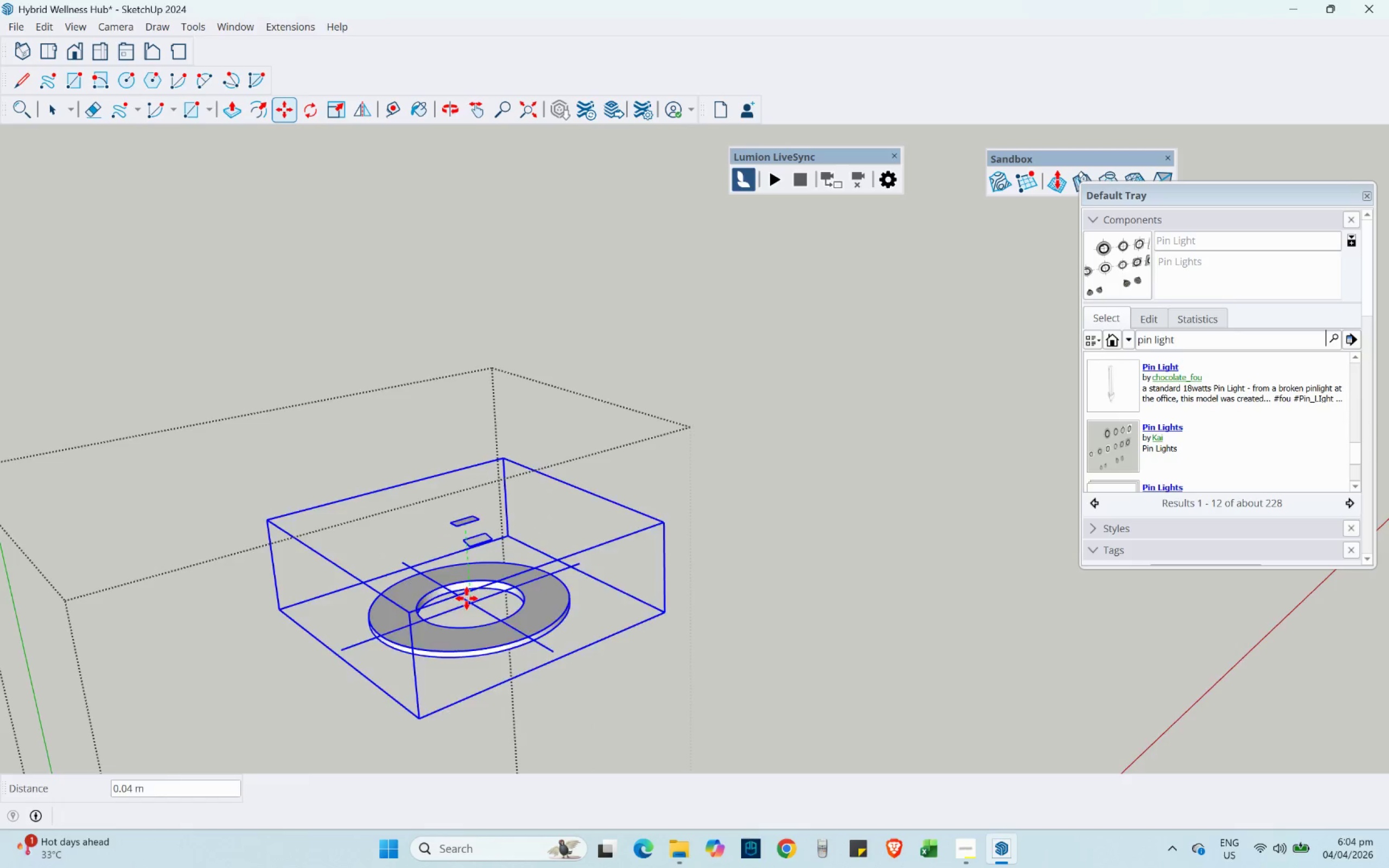 
hold_key(key=ShiftLeft, duration=0.36)
 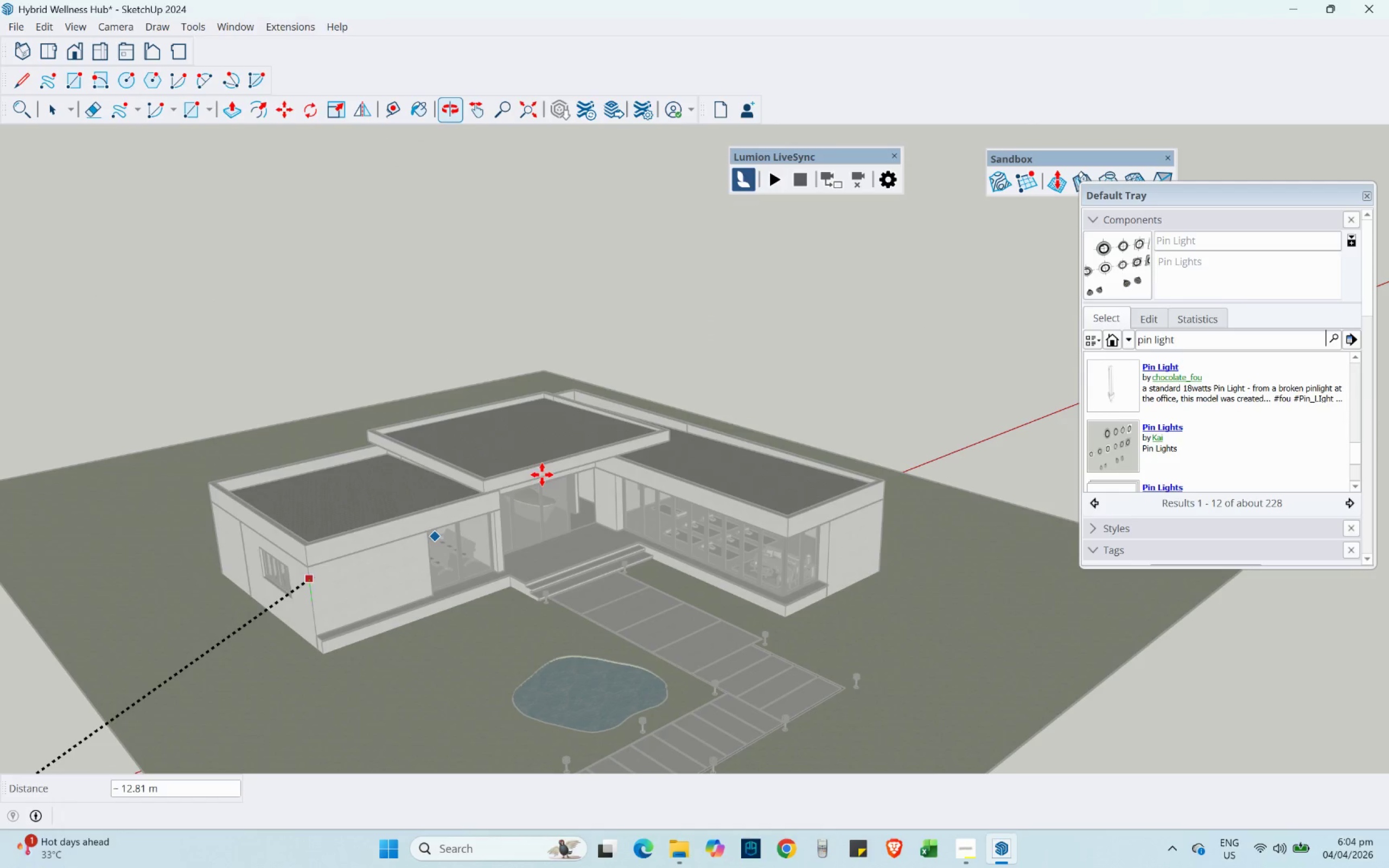 
scroll: coordinate [362, 521], scroll_direction: down, amount: 70.0
 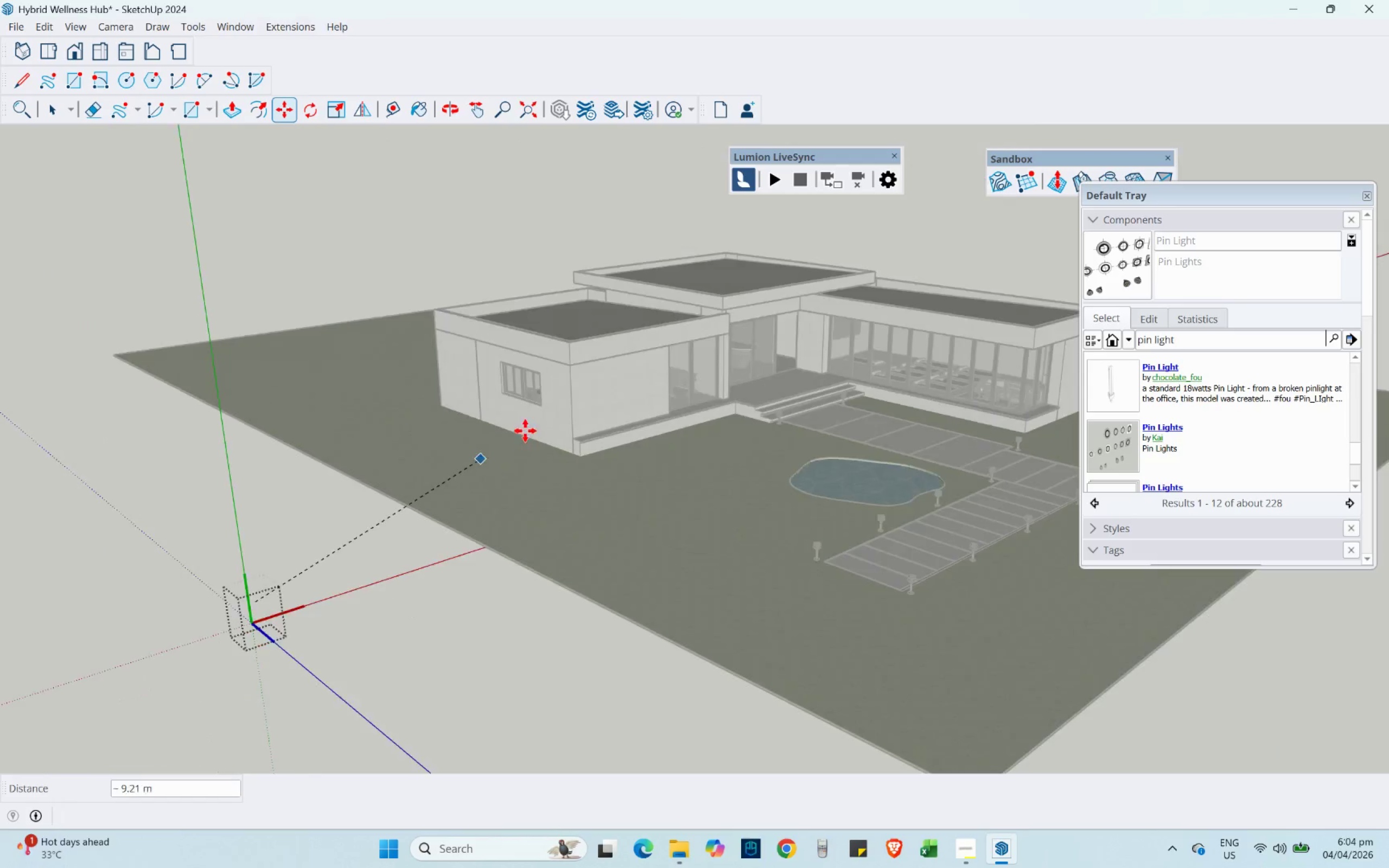 
scroll: coordinate [531, 599], scroll_direction: up, amount: 18.0
 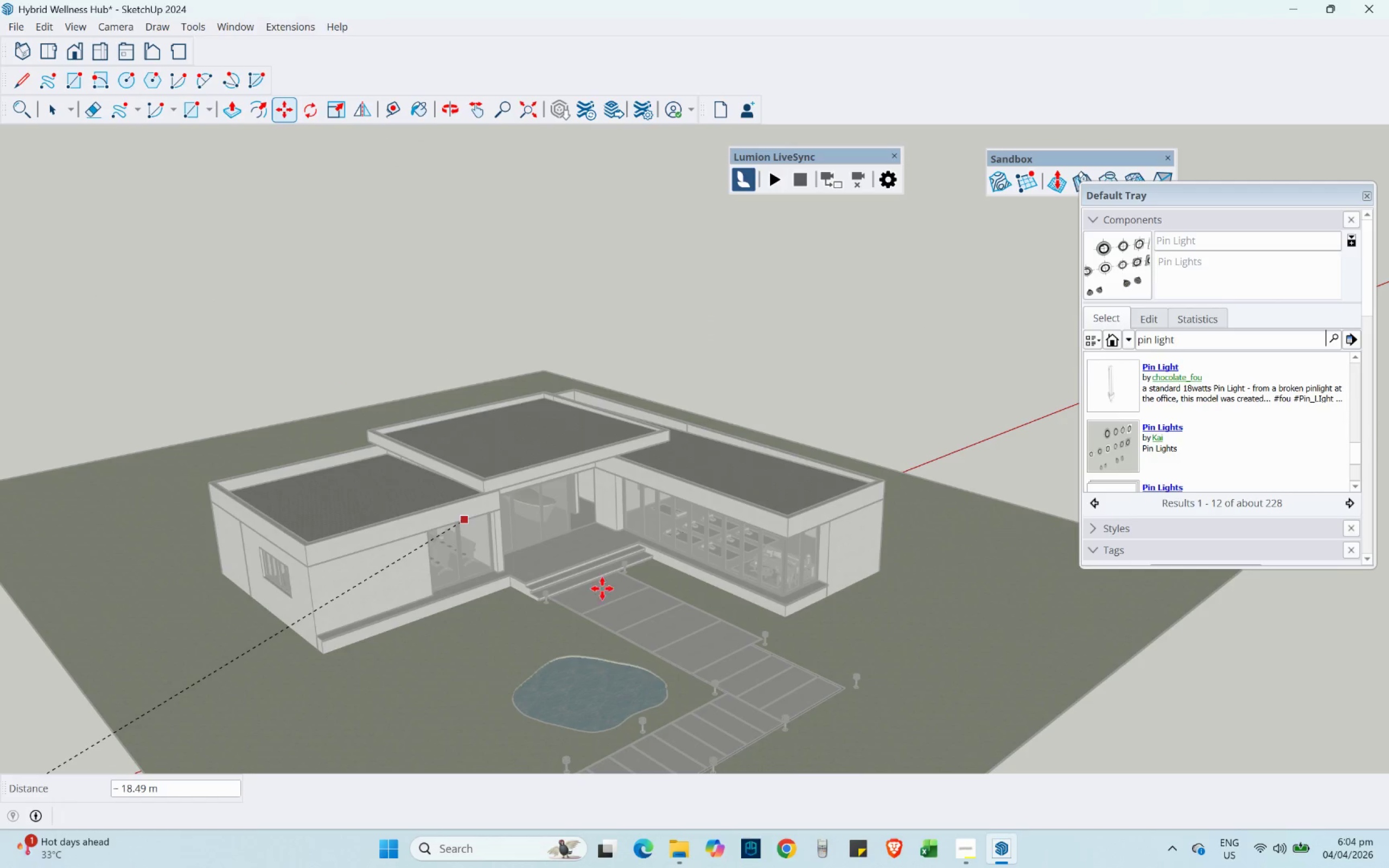 
scroll: coordinate [468, 556], scroll_direction: down, amount: 17.0
 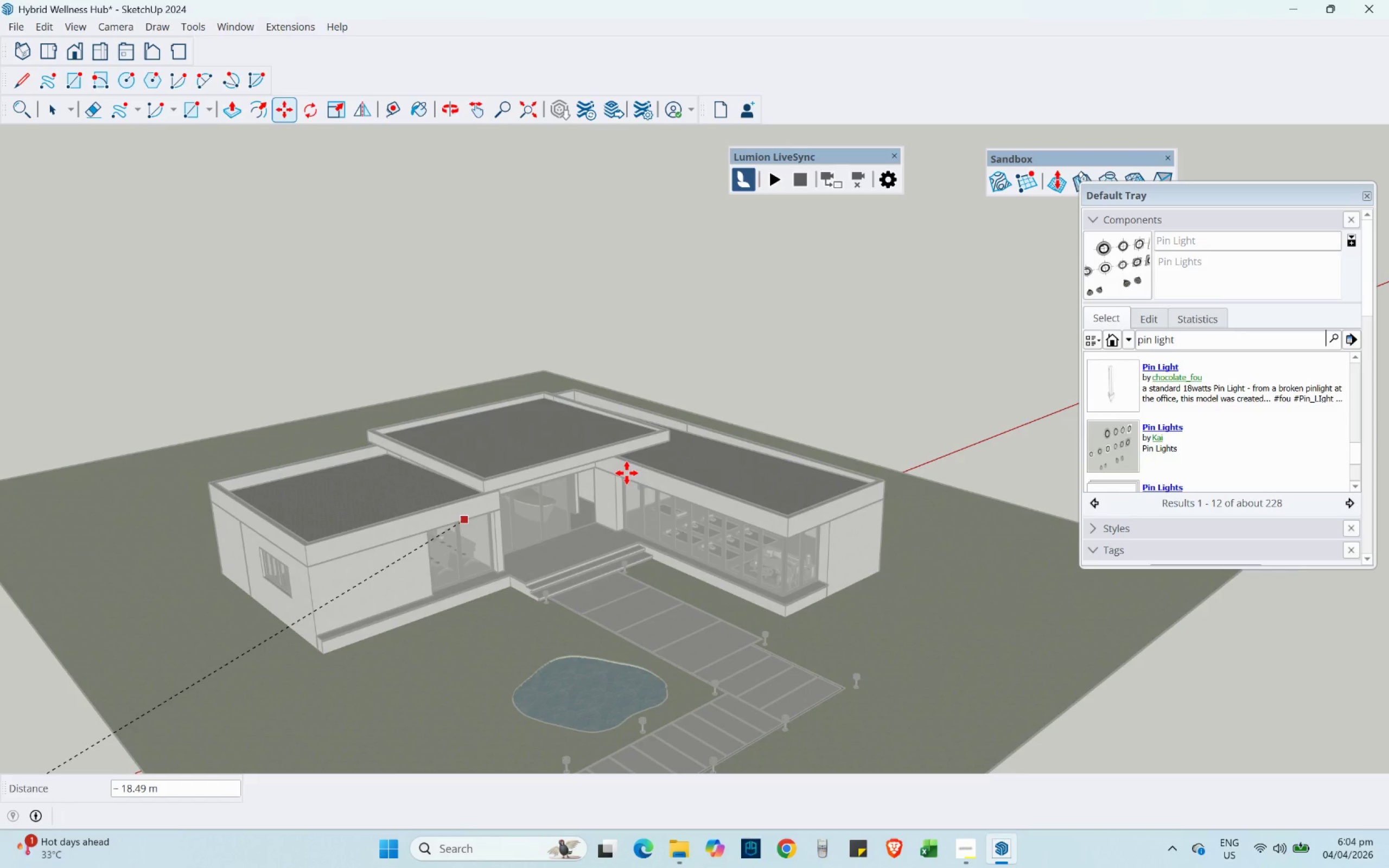 
wait(9.14)
 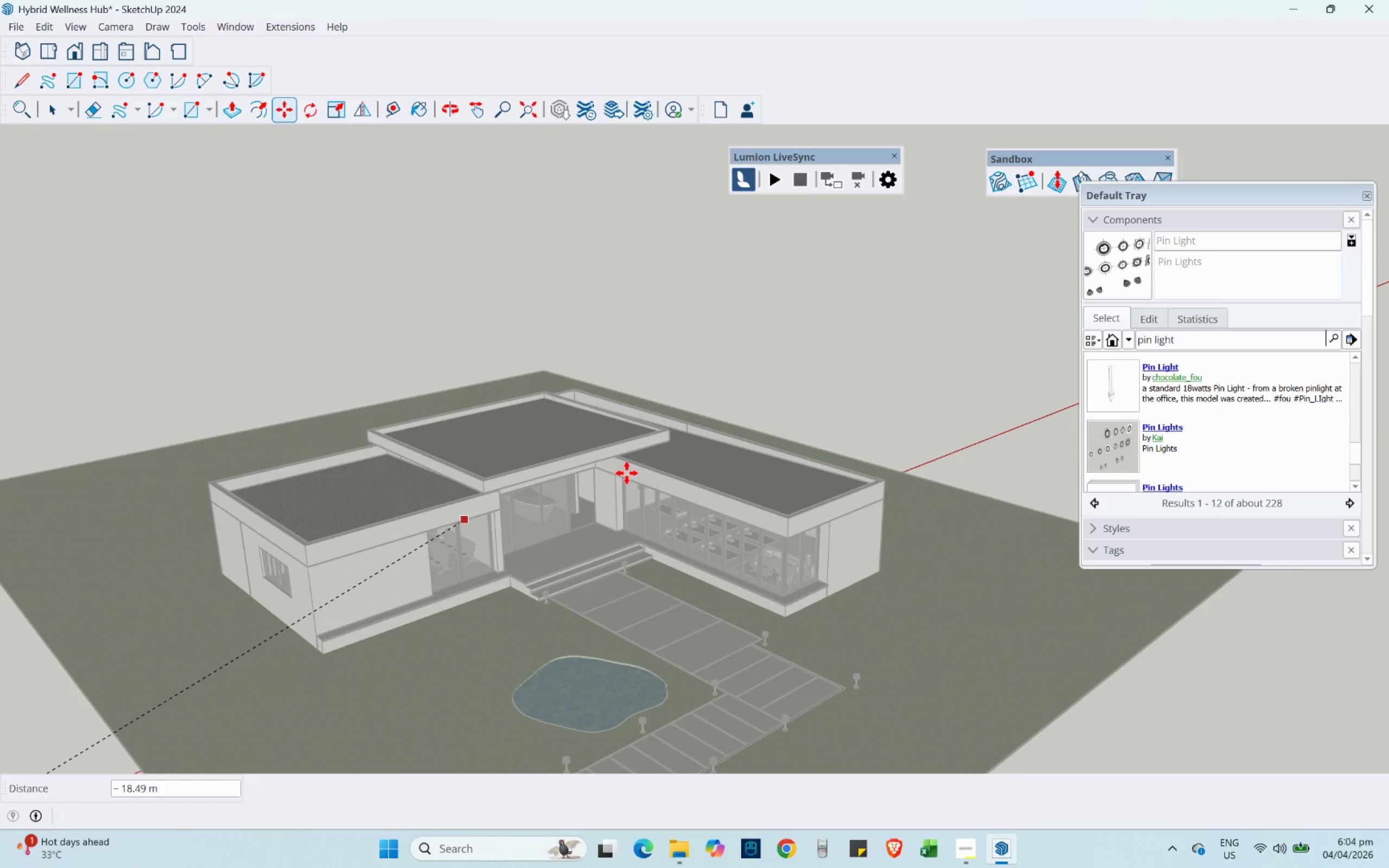 
scroll: coordinate [664, 513], scroll_direction: down, amount: 5.0
 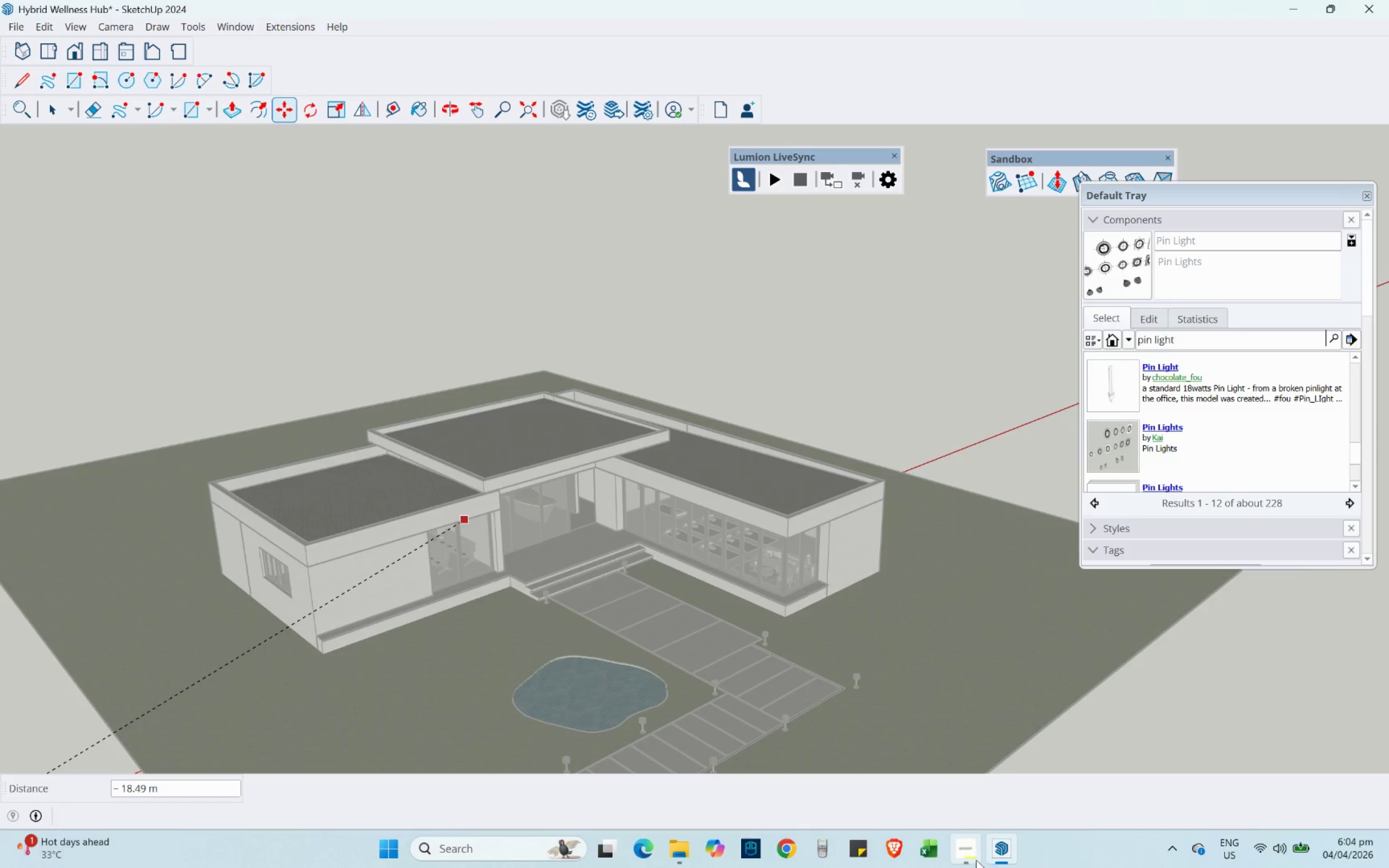 
left_click([976, 864])